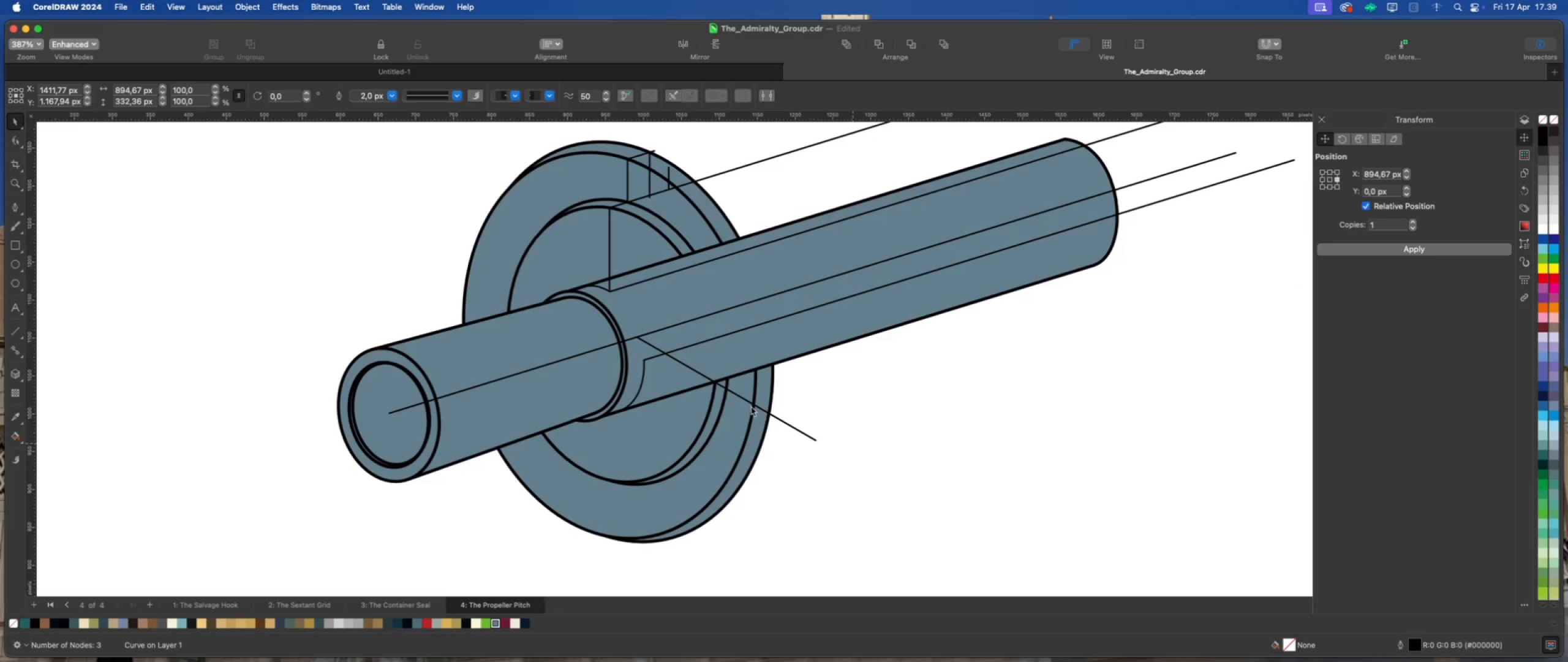 
left_click([751, 402])
 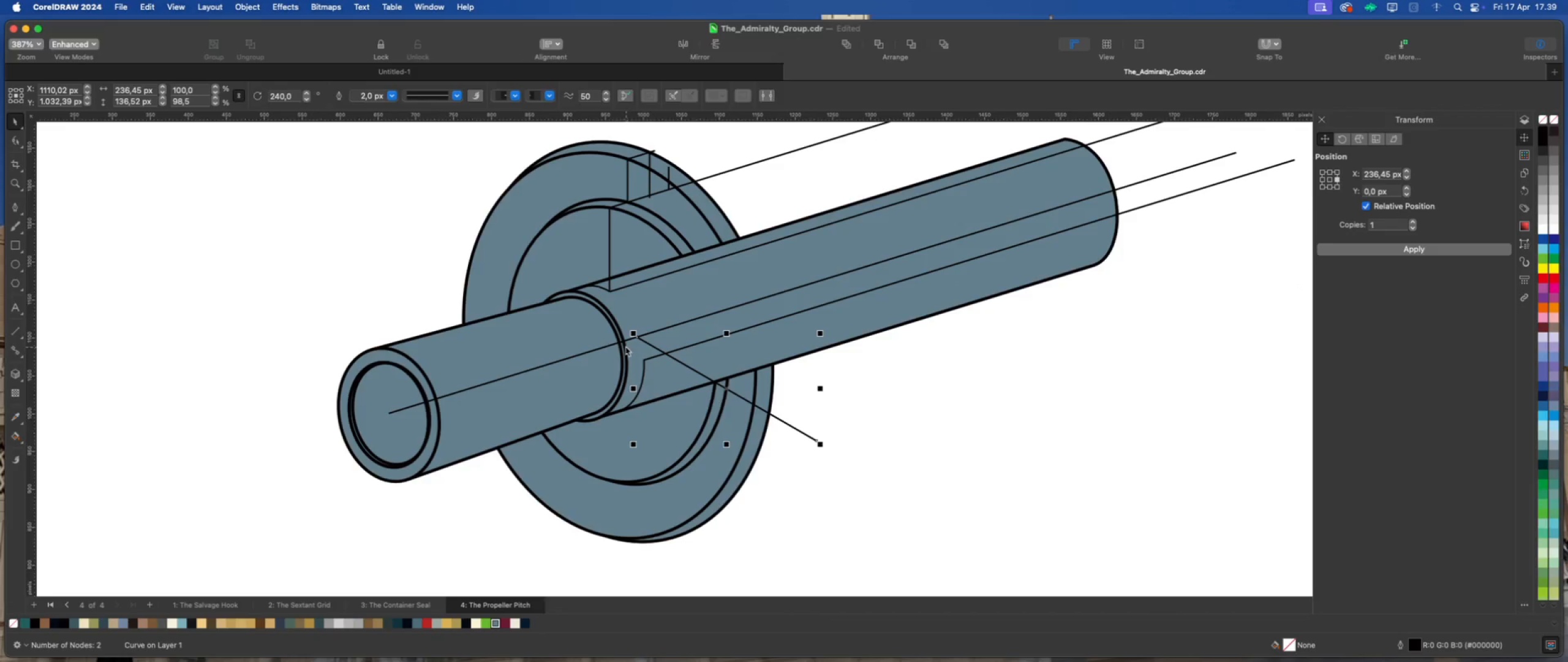 
scroll: coordinate [625, 346], scroll_direction: up, amount: 3.0
 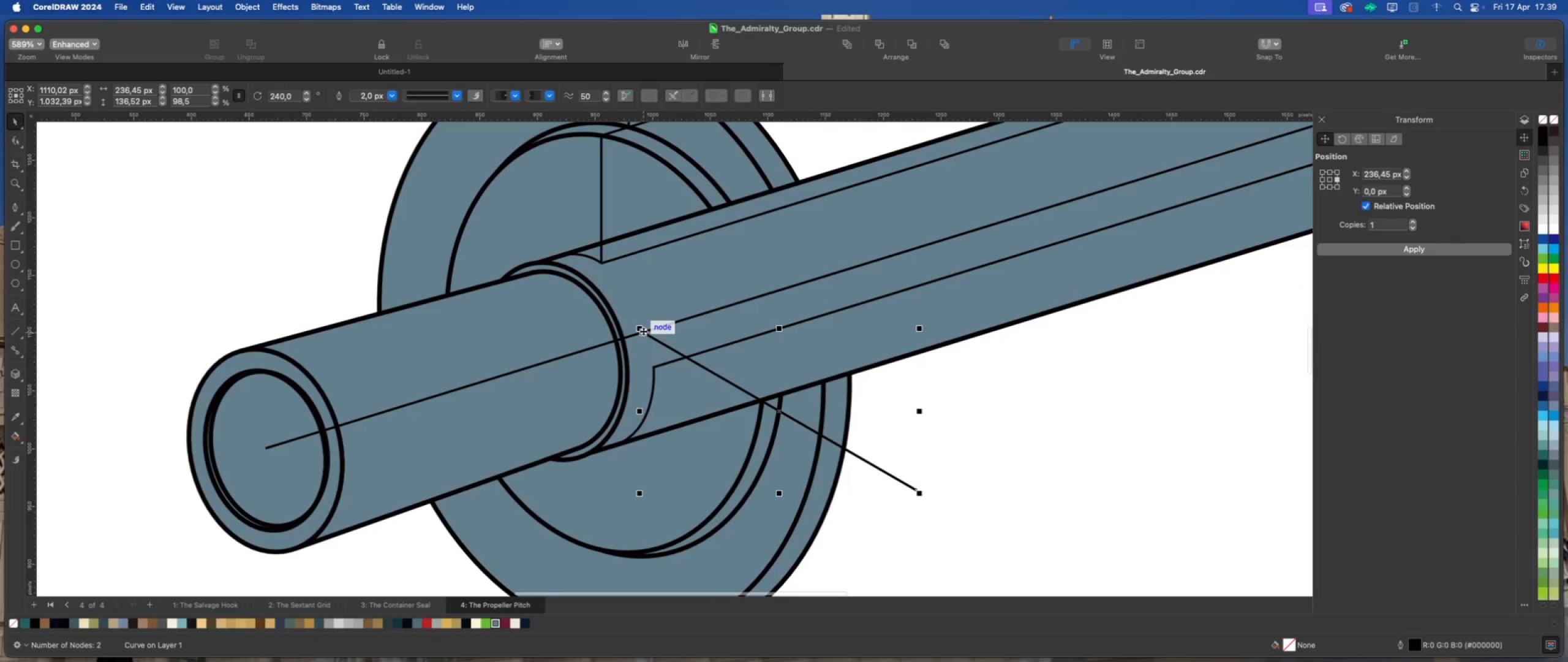 
left_click_drag(start_coordinate=[643, 331], to_coordinate=[651, 367])
 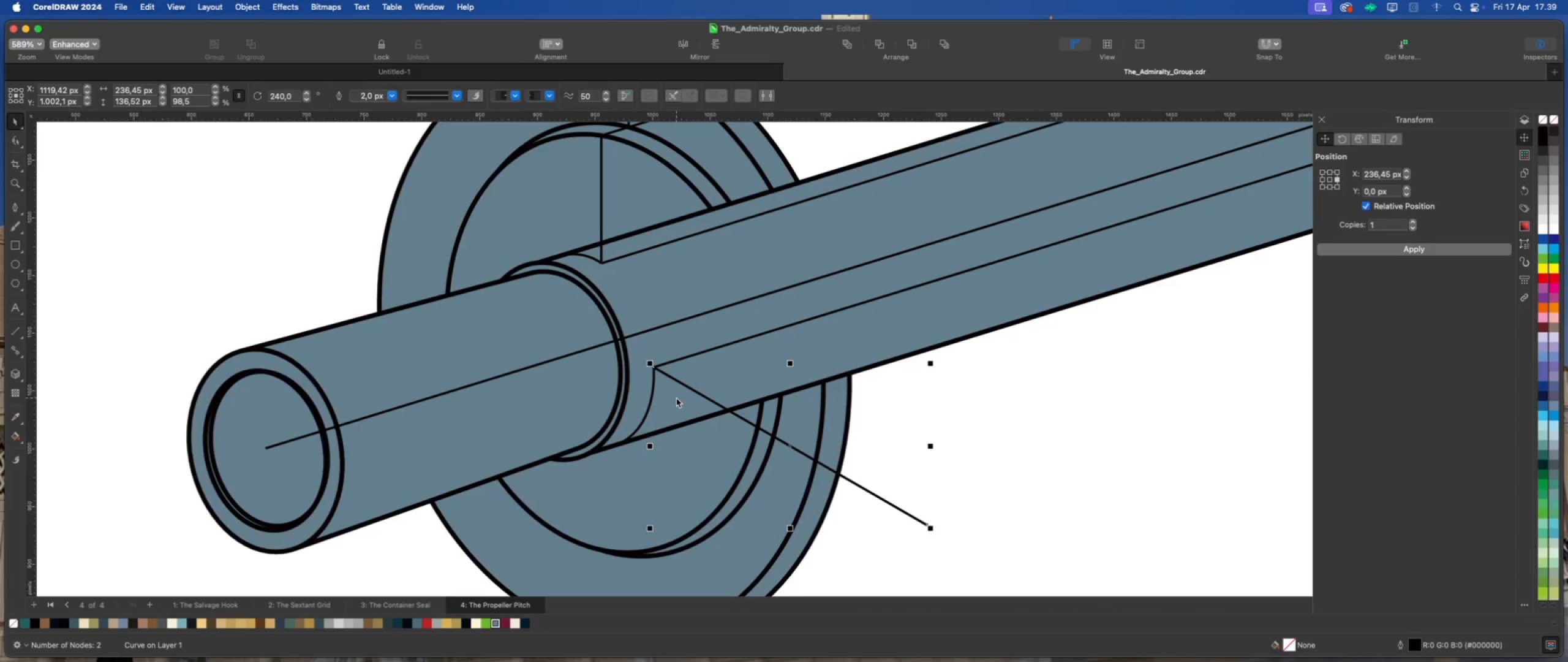 
scroll: coordinate [676, 398], scroll_direction: up, amount: 2.0
 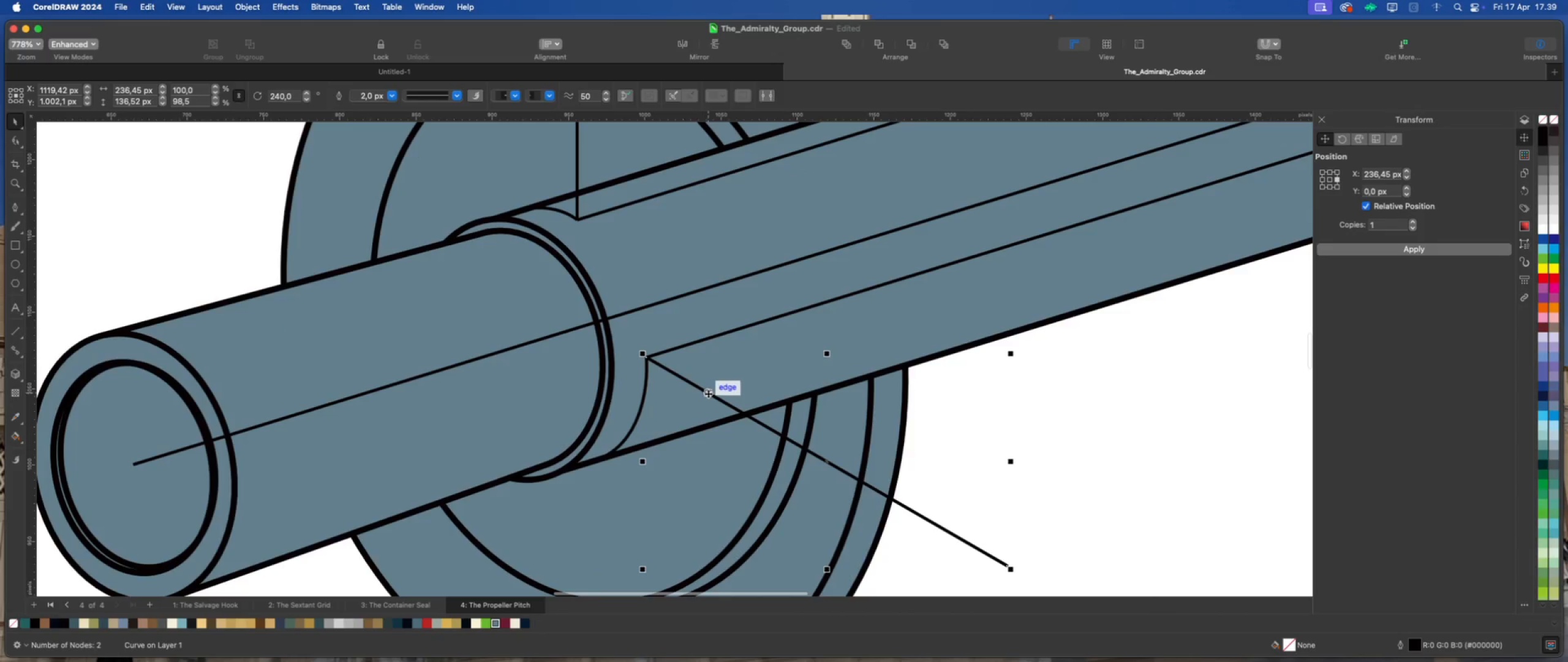 
left_click_drag(start_coordinate=[708, 394], to_coordinate=[646, 358])
 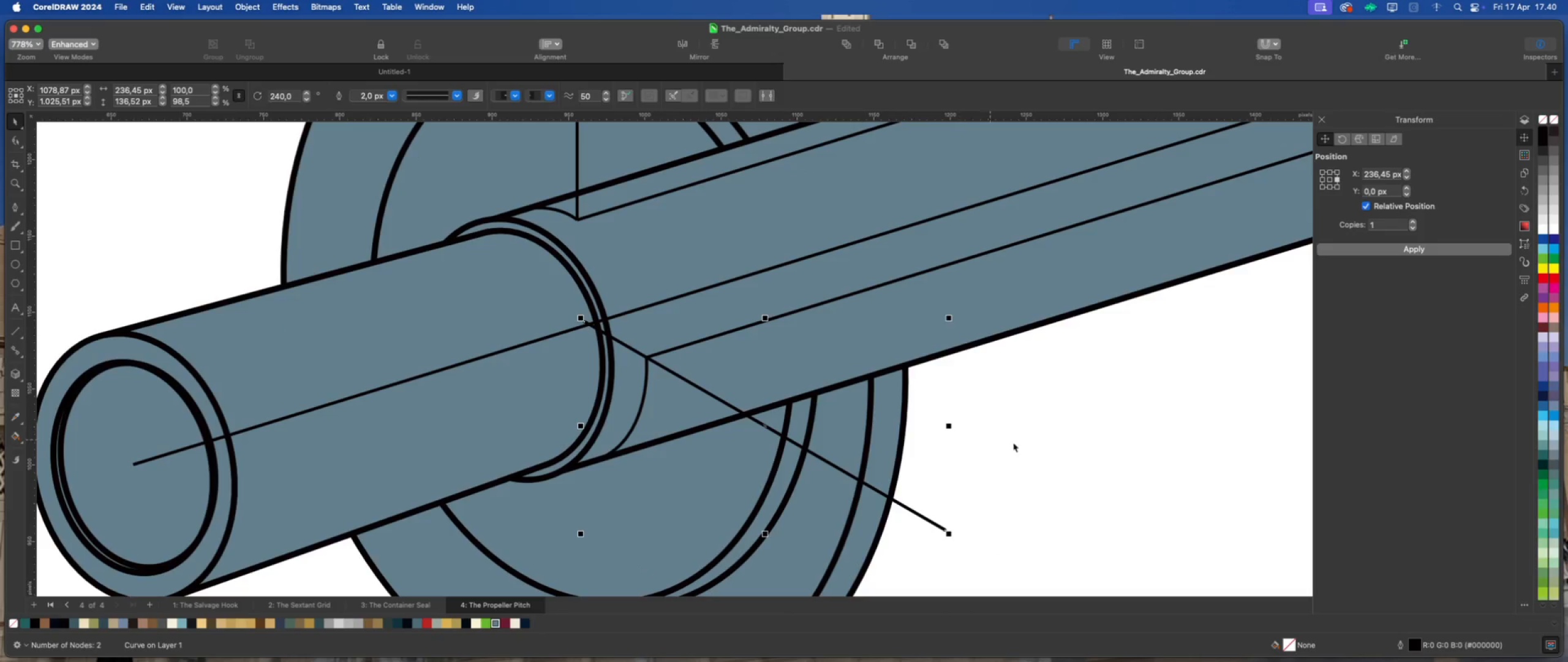 
left_click([1067, 446])
 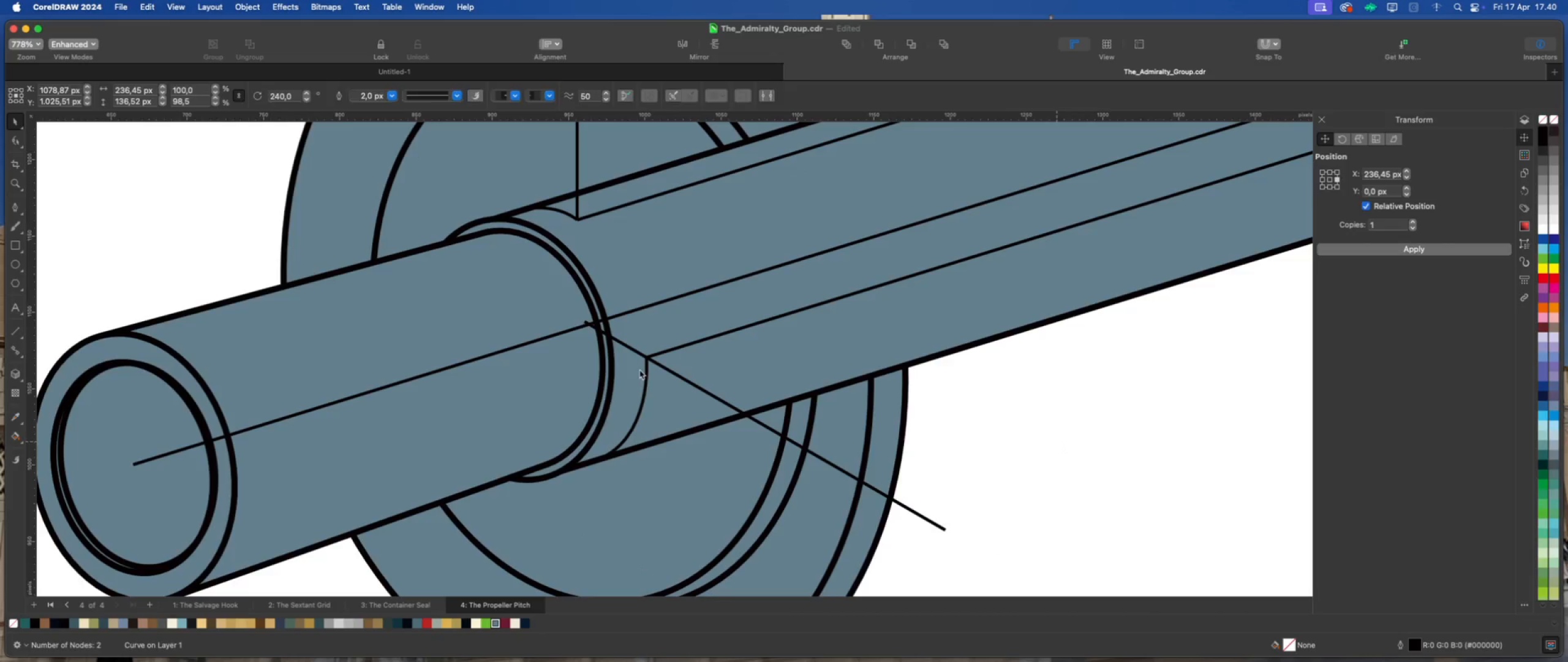 
left_click([837, 417])
 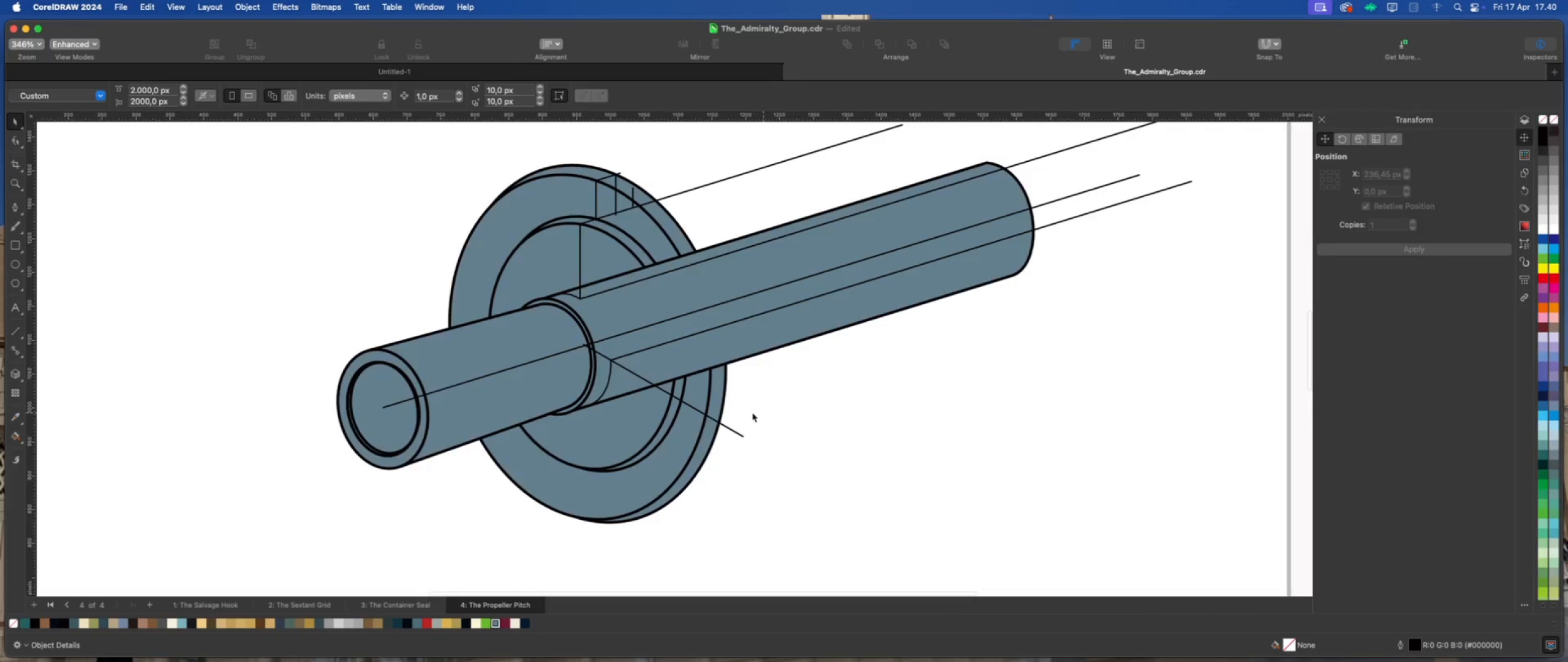 
scroll: coordinate [725, 413], scroll_direction: down, amount: 12.0
 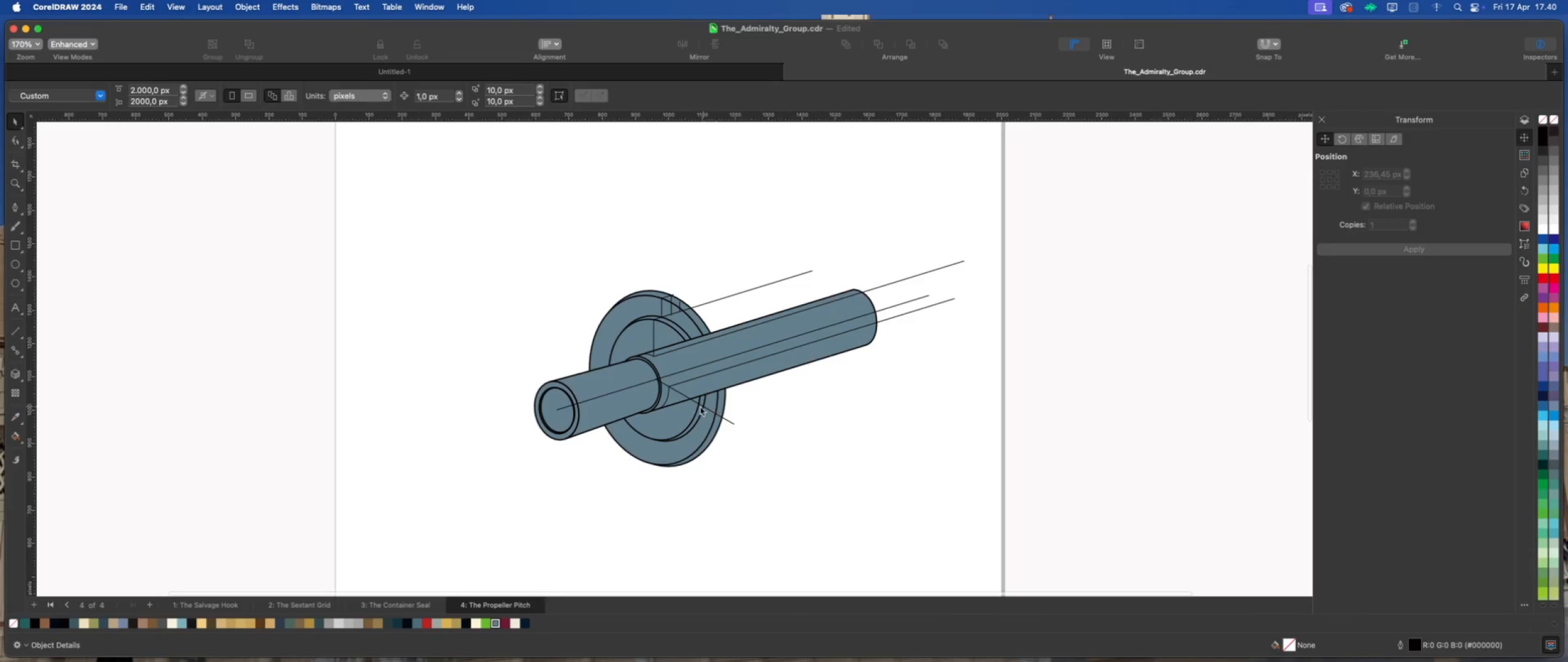 
scroll: coordinate [667, 374], scroll_direction: up, amount: 5.0
 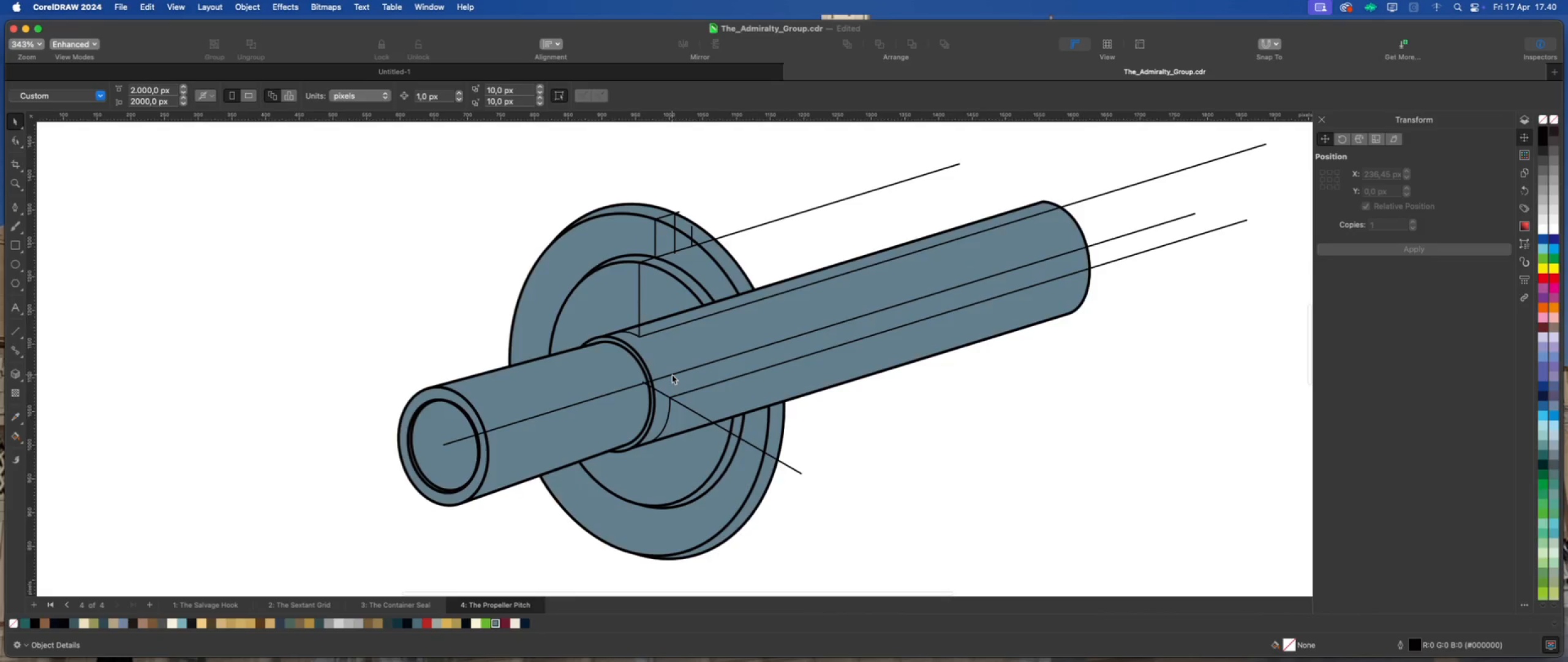 
scroll: coordinate [672, 375], scroll_direction: down, amount: 2.0
 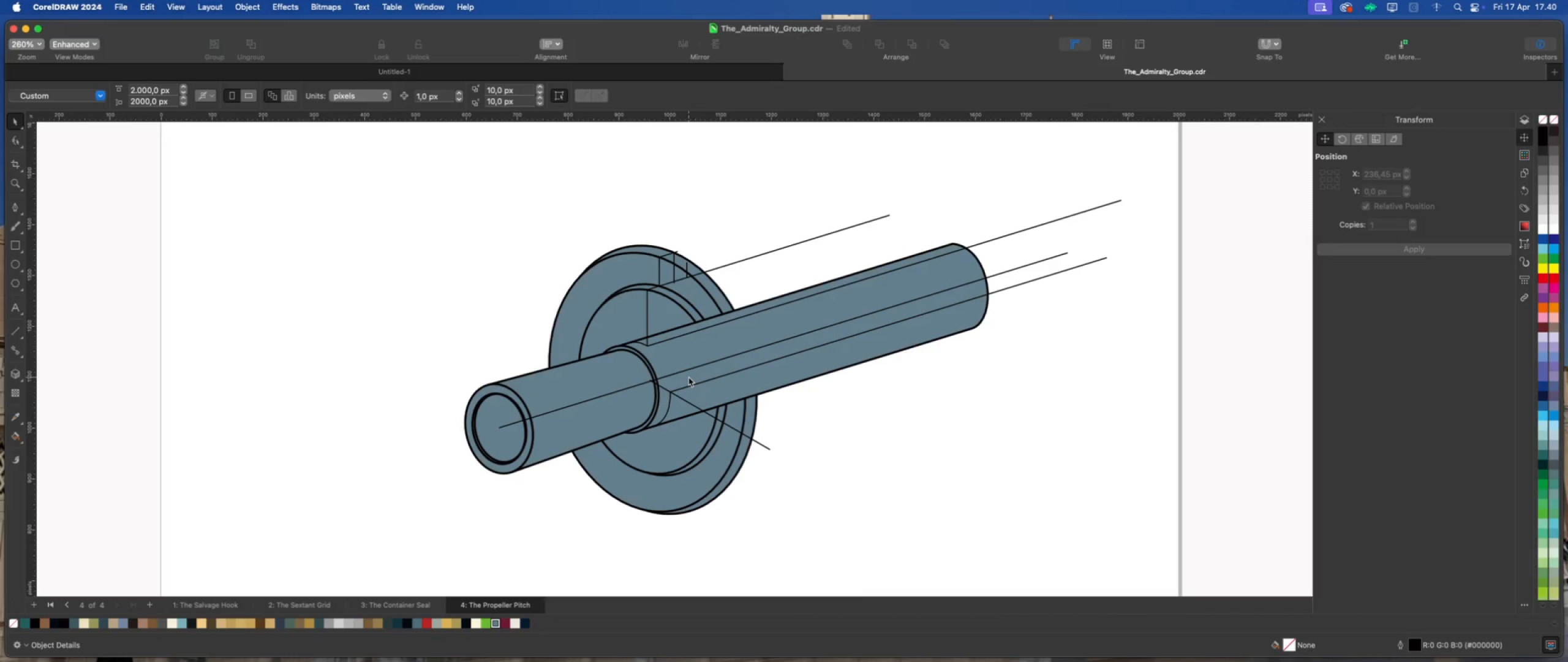 
scroll: coordinate [664, 373], scroll_direction: up, amount: 5.0
 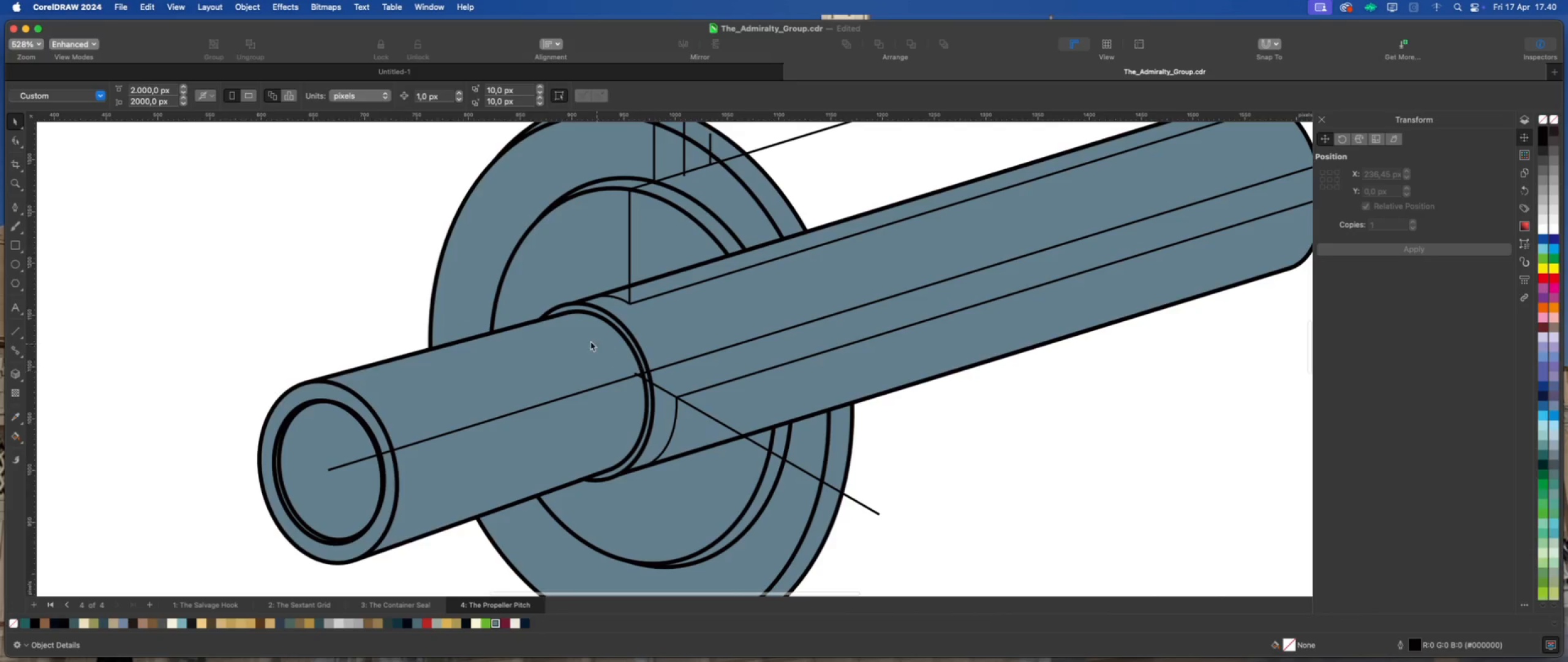 
scroll: coordinate [588, 341], scroll_direction: down, amount: 2.0
 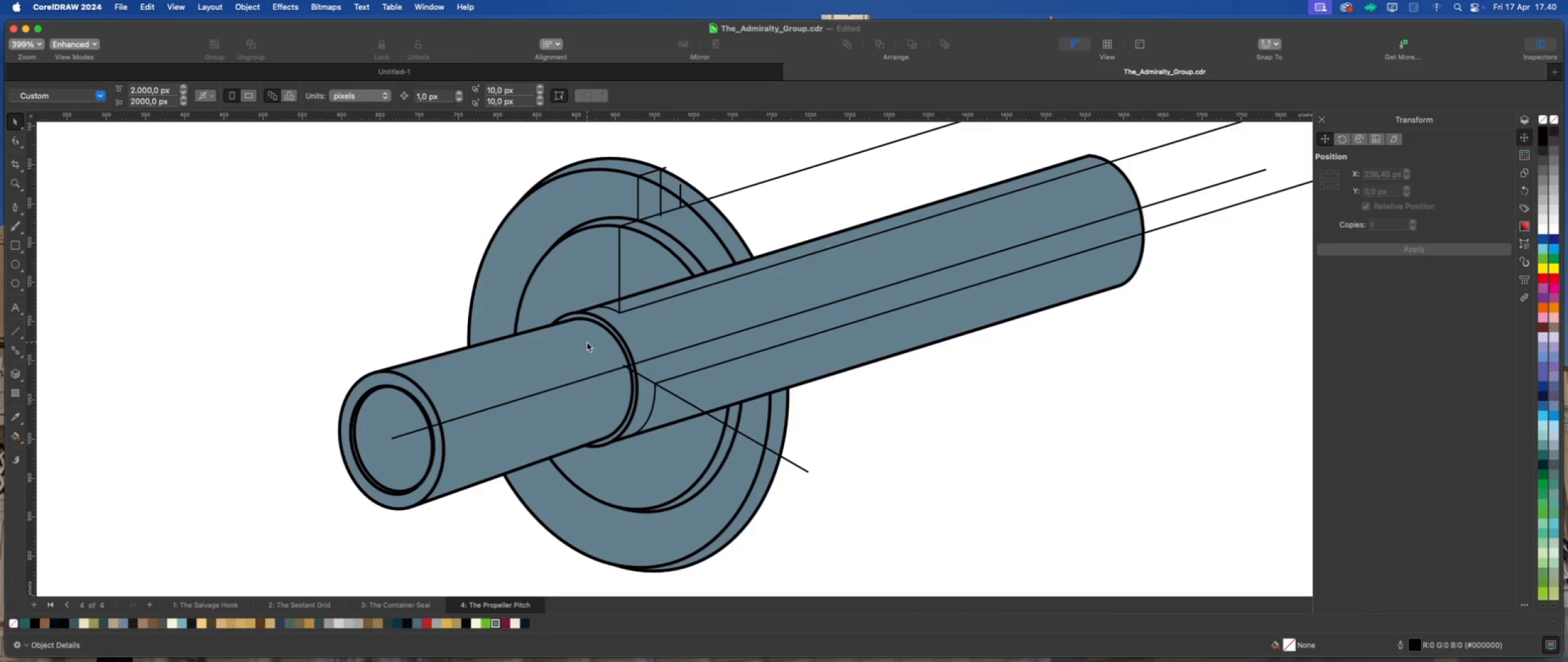 
wait(10.71)
 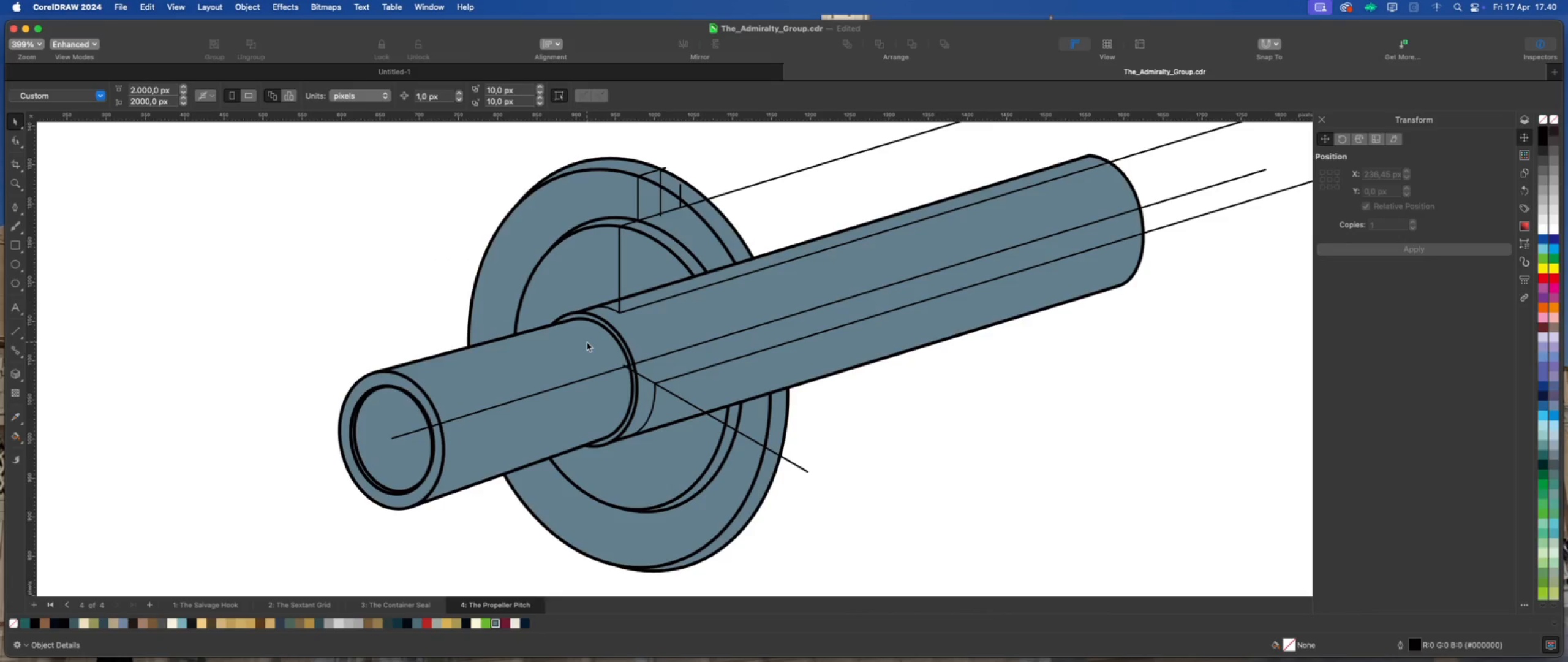 
scroll: coordinate [587, 342], scroll_direction: up, amount: 2.0
 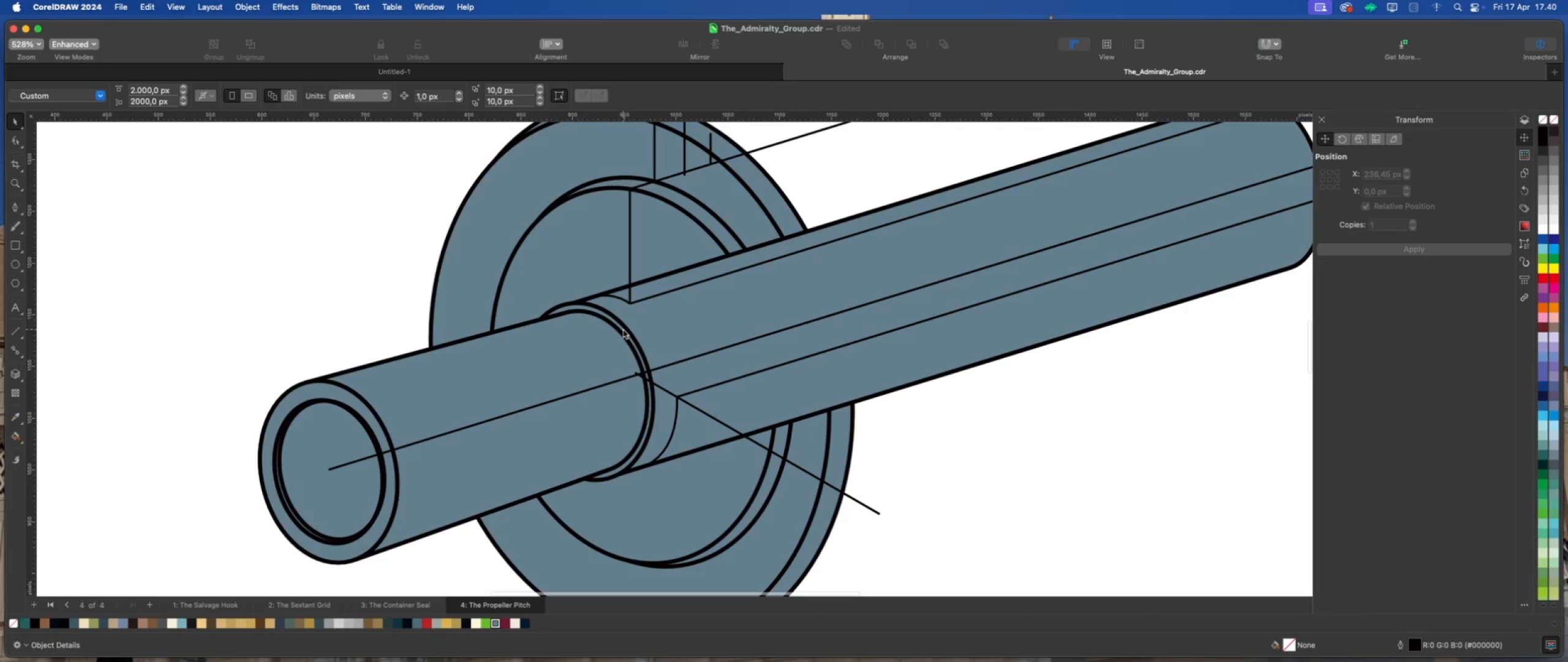 
left_click([623, 329])
 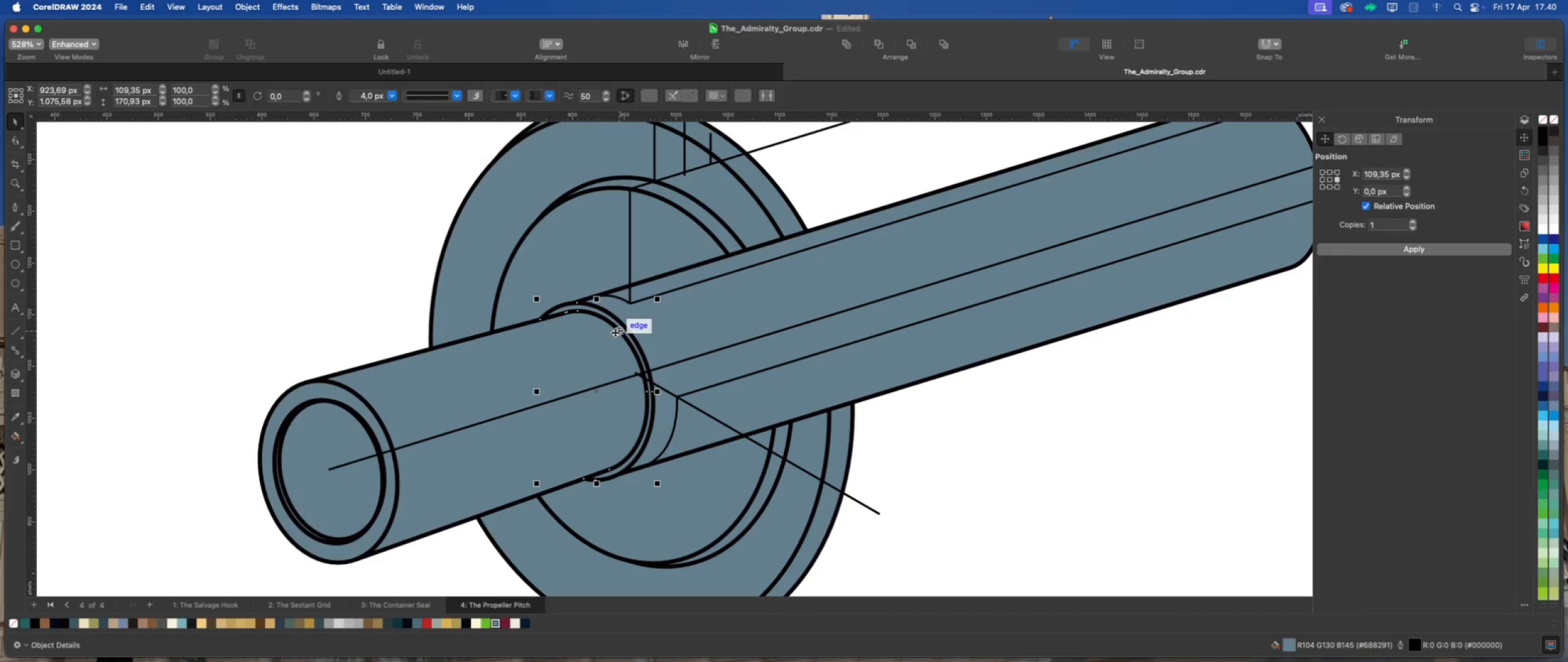 
scroll: coordinate [571, 341], scroll_direction: down, amount: 4.0
 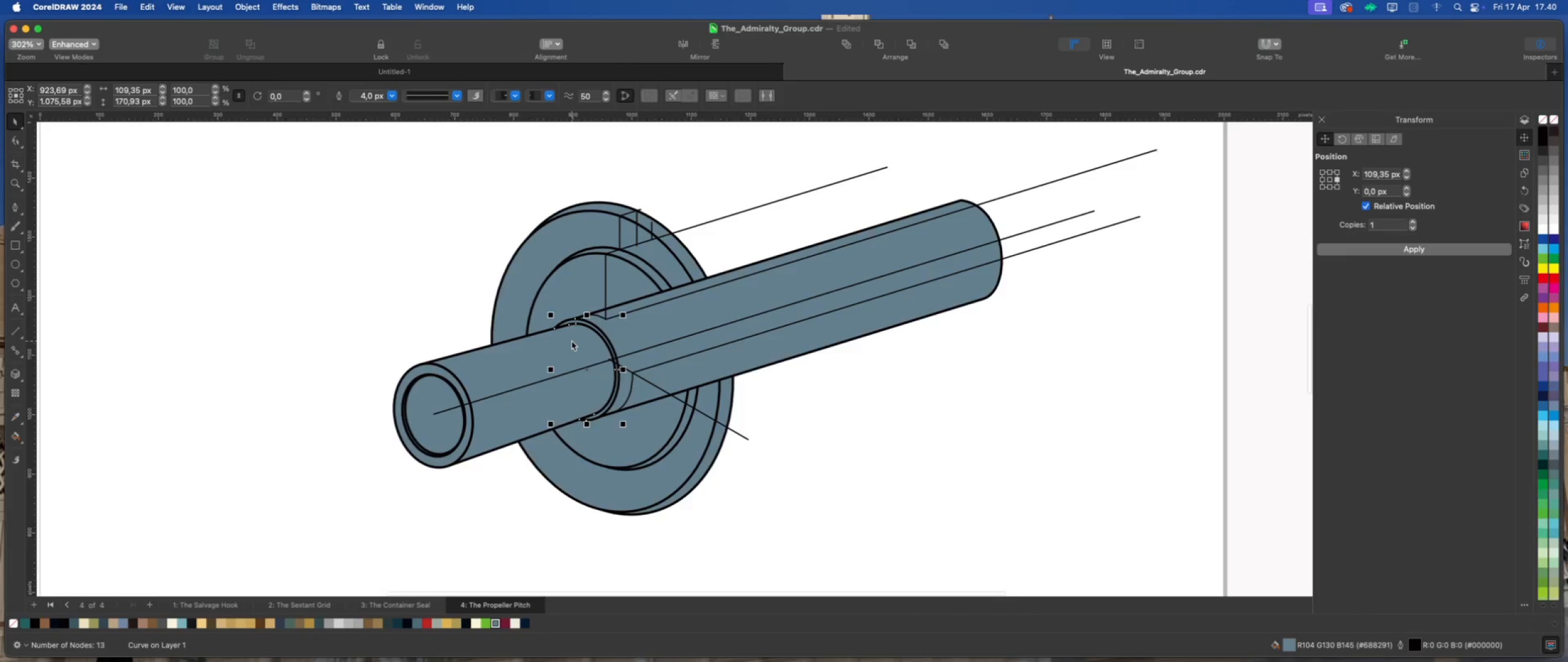 
scroll: coordinate [571, 341], scroll_direction: up, amount: 2.0
 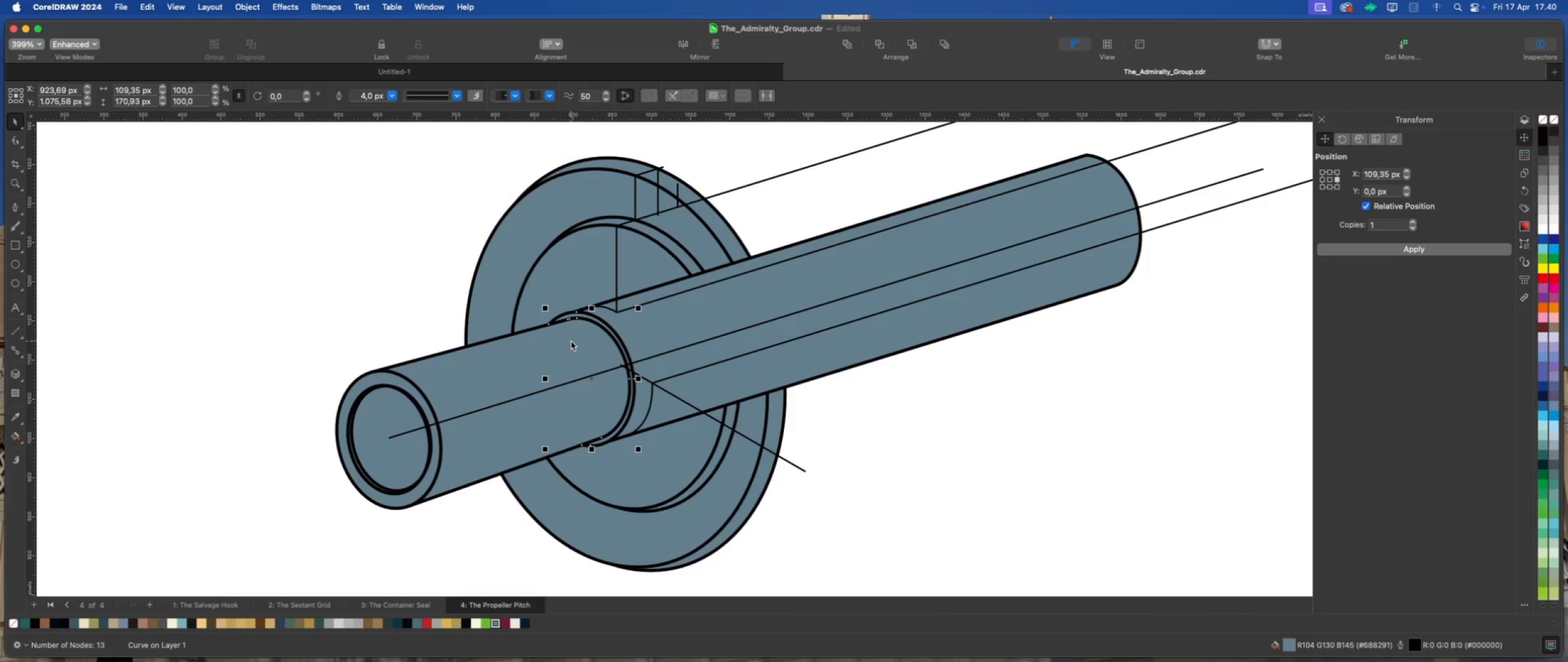 
wait(6.16)
 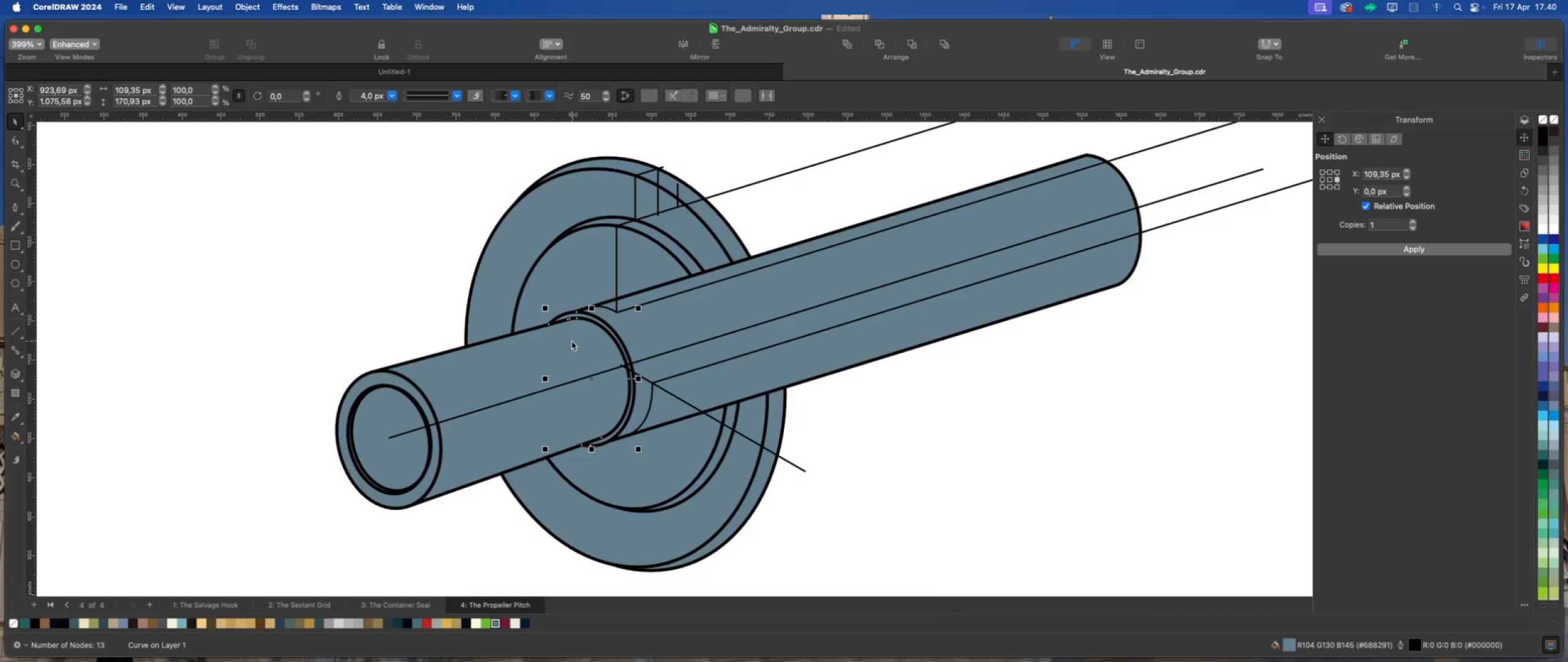 
scroll: coordinate [571, 341], scroll_direction: down, amount: 2.0
 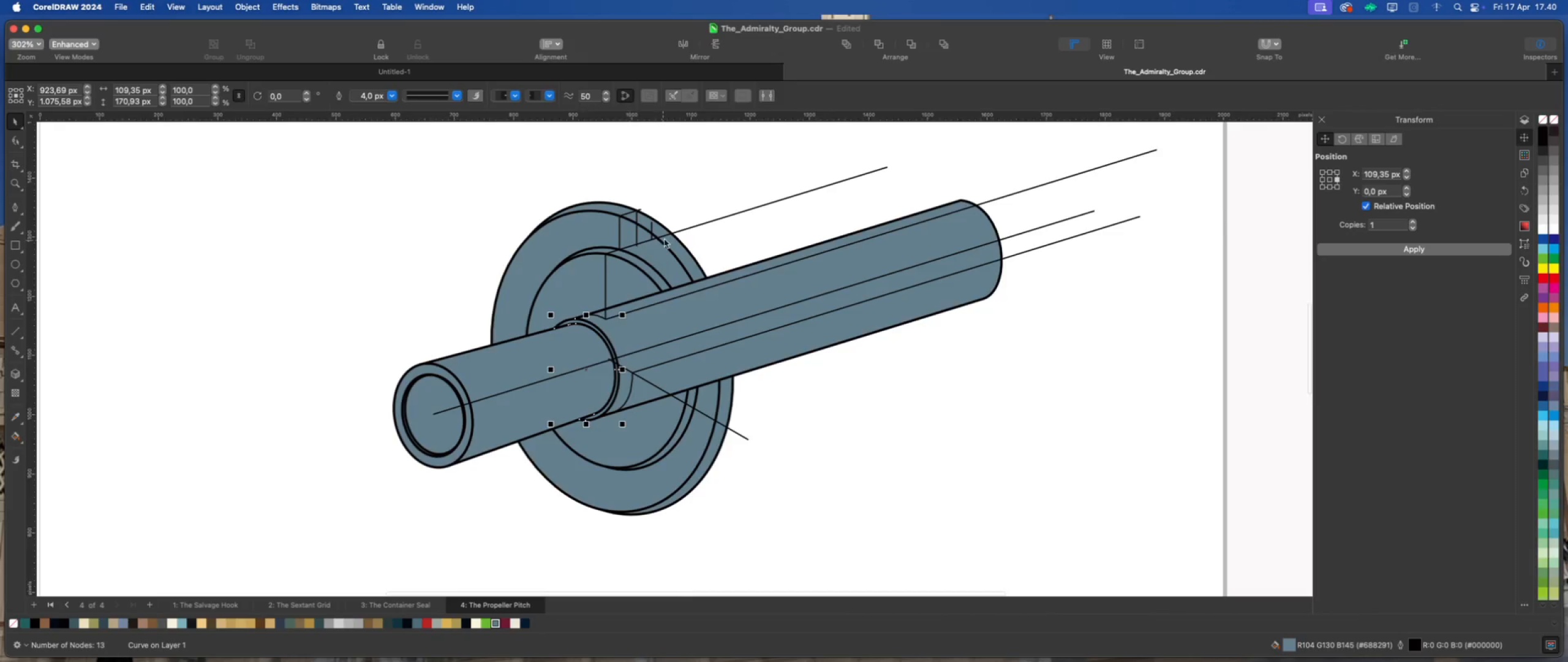 
scroll: coordinate [665, 237], scroll_direction: up, amount: 4.0
 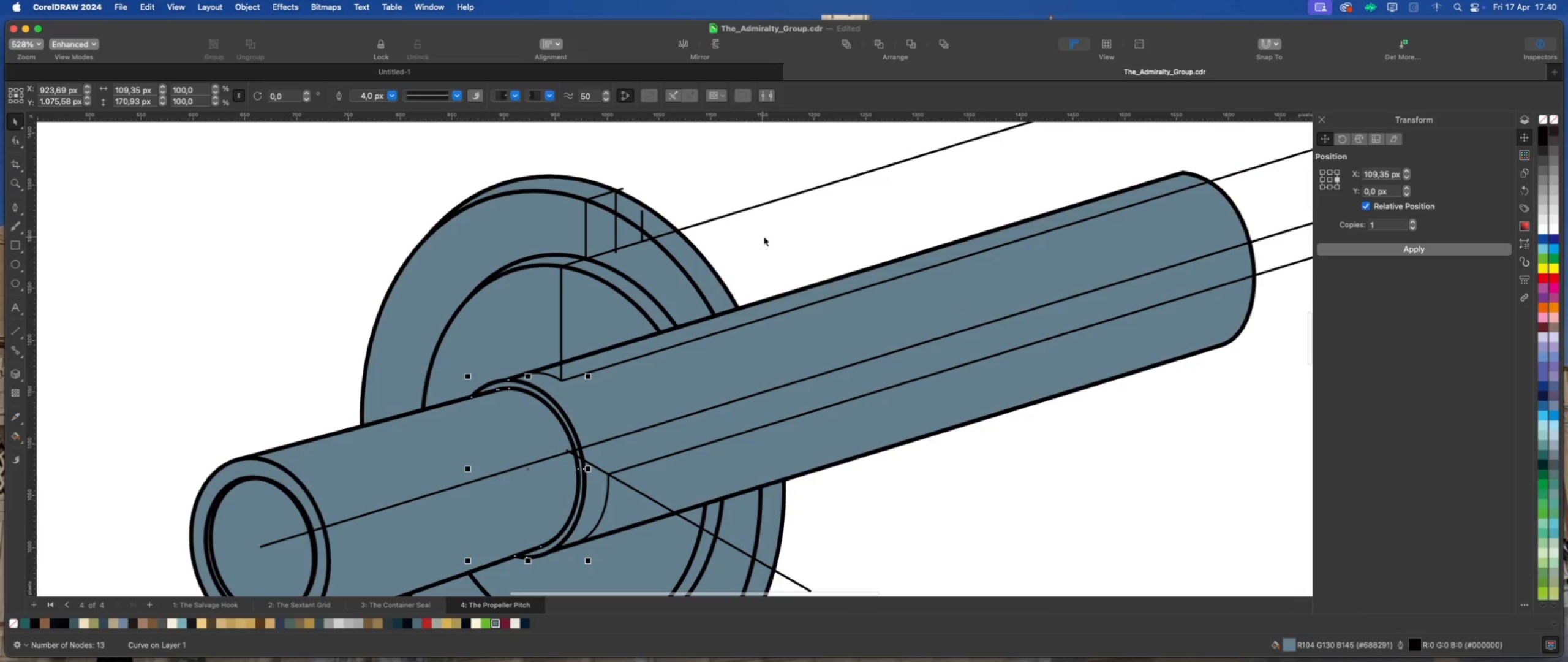 
left_click([764, 237])
 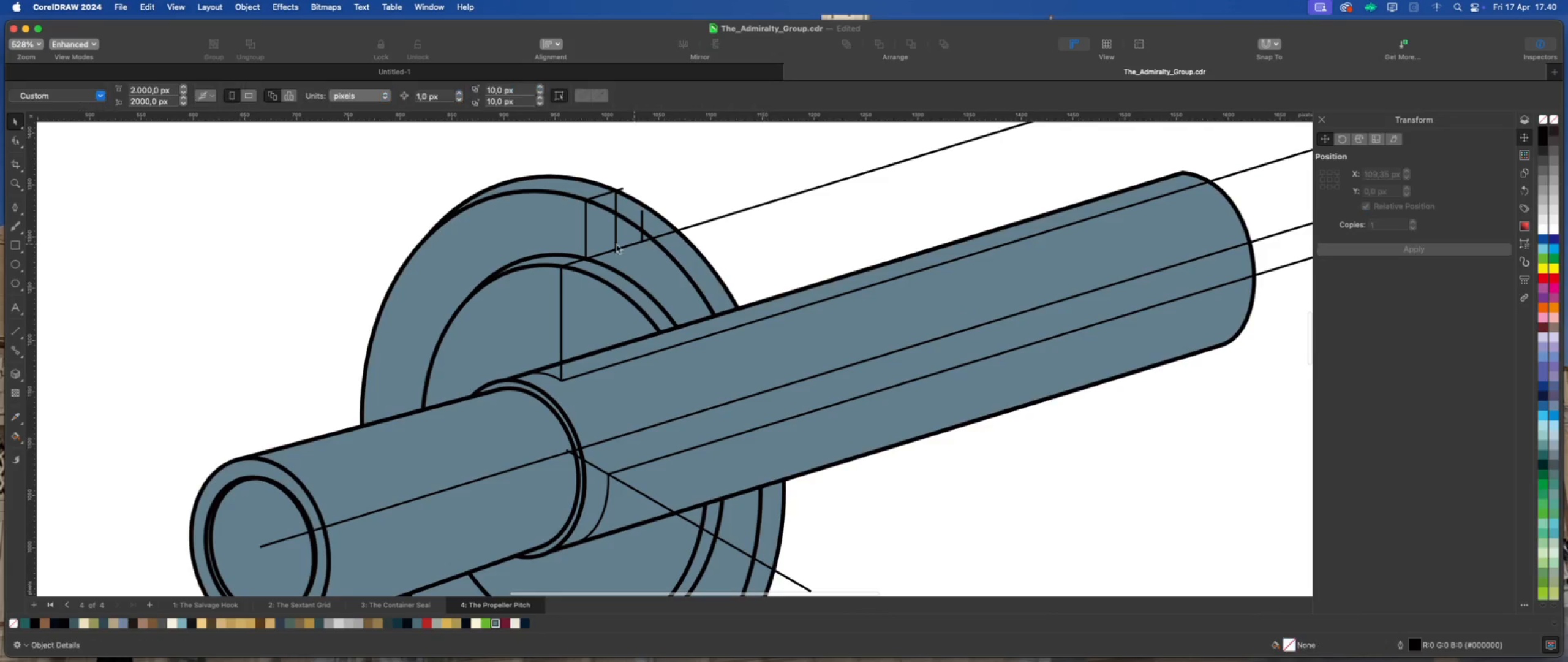 
scroll: coordinate [615, 244], scroll_direction: up, amount: 1.0
 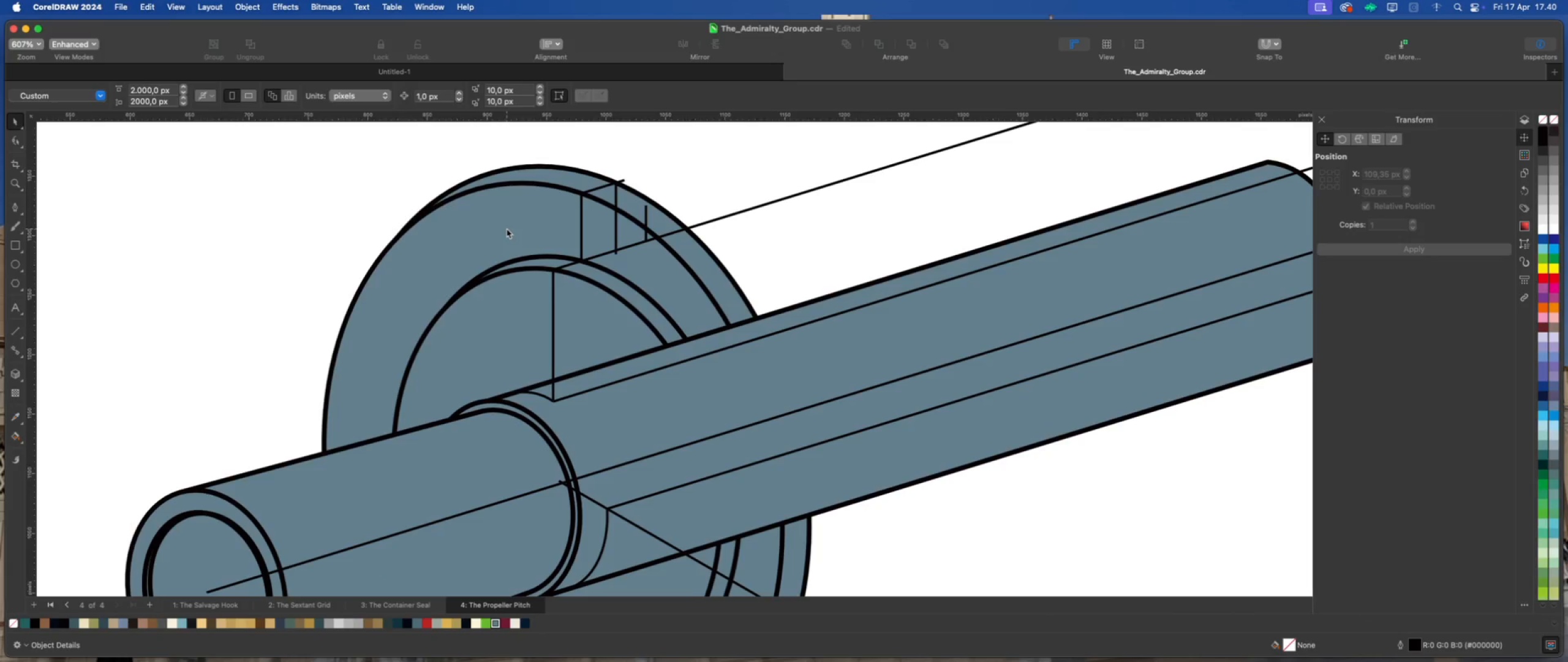 
scroll: coordinate [507, 229], scroll_direction: down, amount: 4.0
 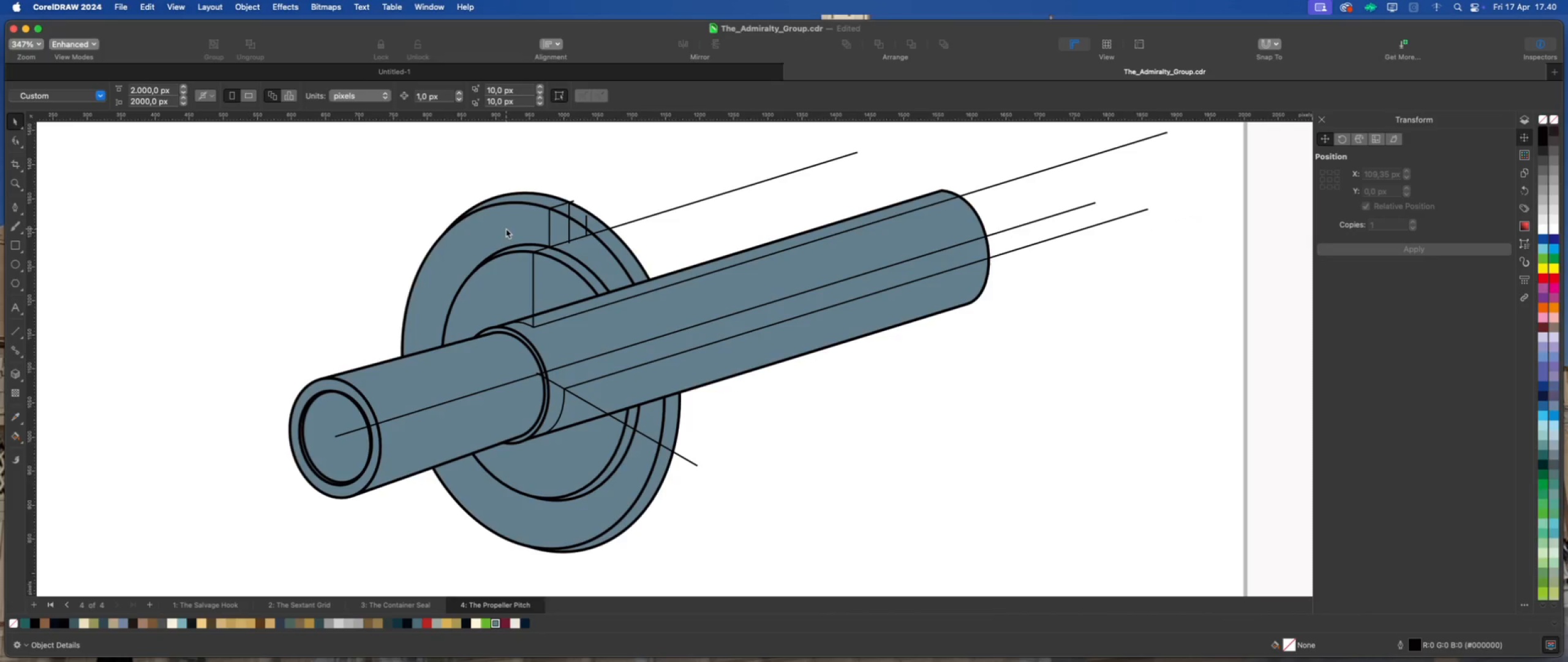 
wait(6.81)
 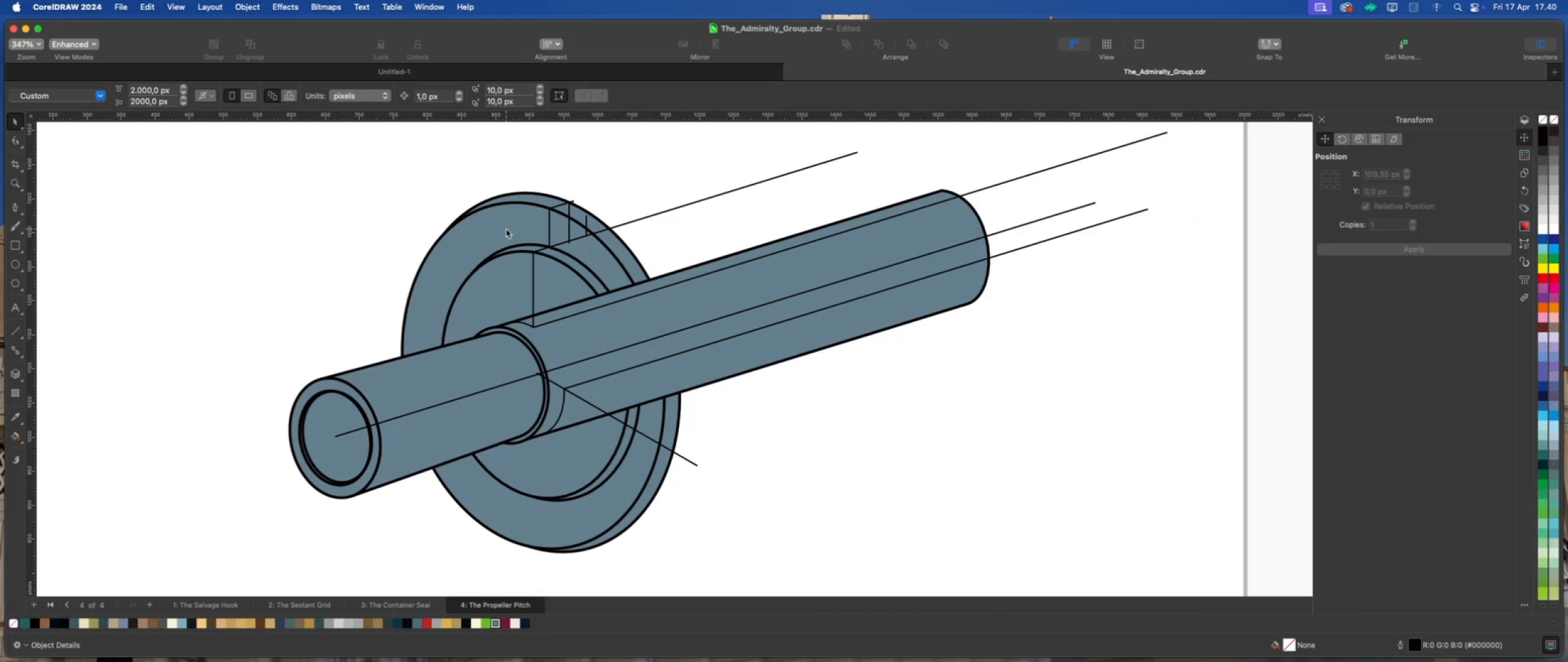 
scroll: coordinate [641, 191], scroll_direction: down, amount: 2.0
 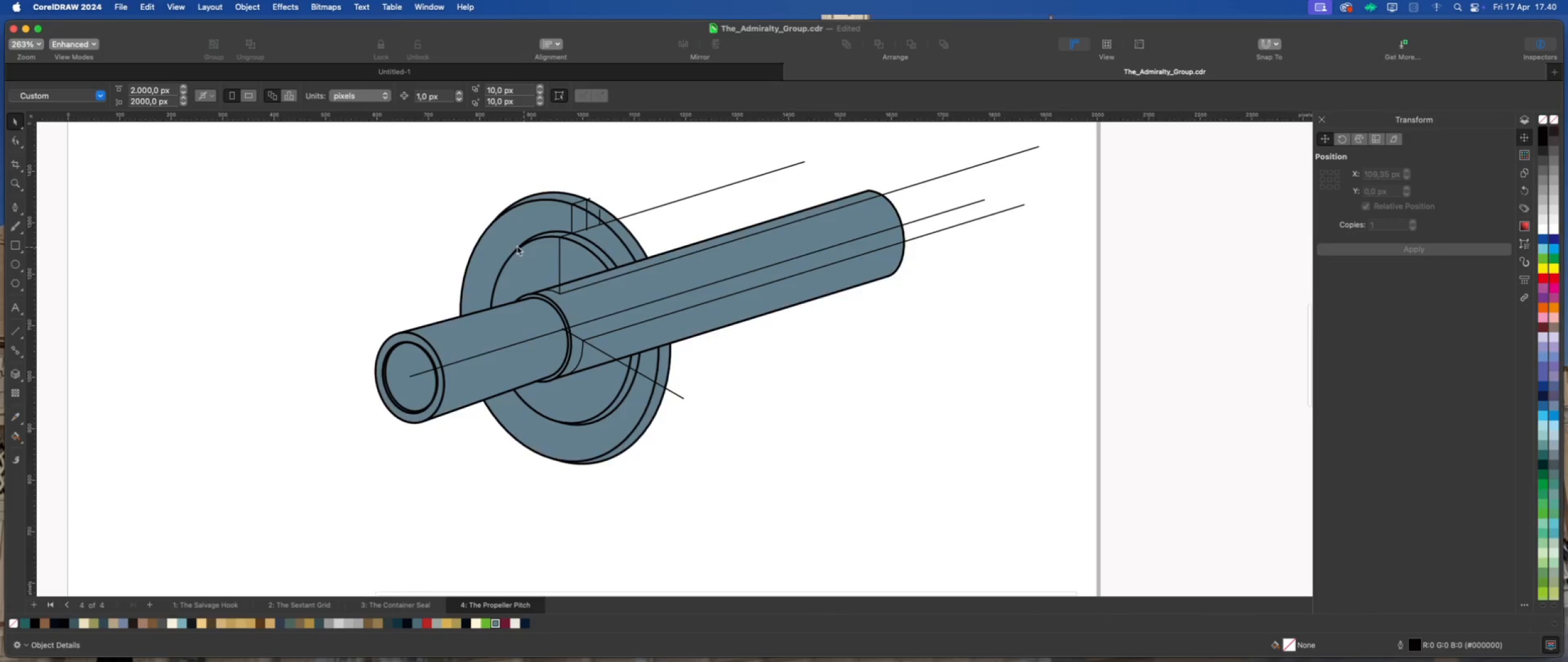 
scroll: coordinate [511, 241], scroll_direction: up, amount: 4.0
 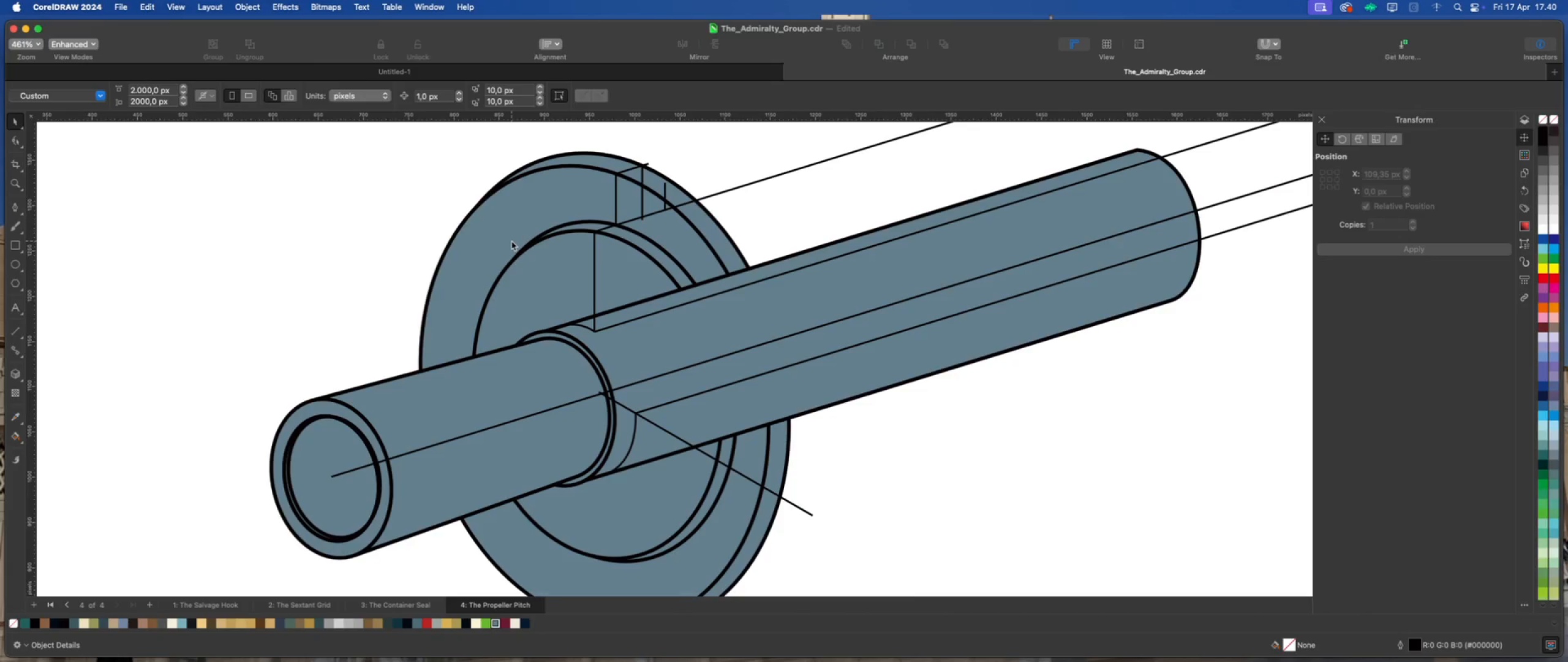 
scroll: coordinate [722, 277], scroll_direction: down, amount: 3.0
 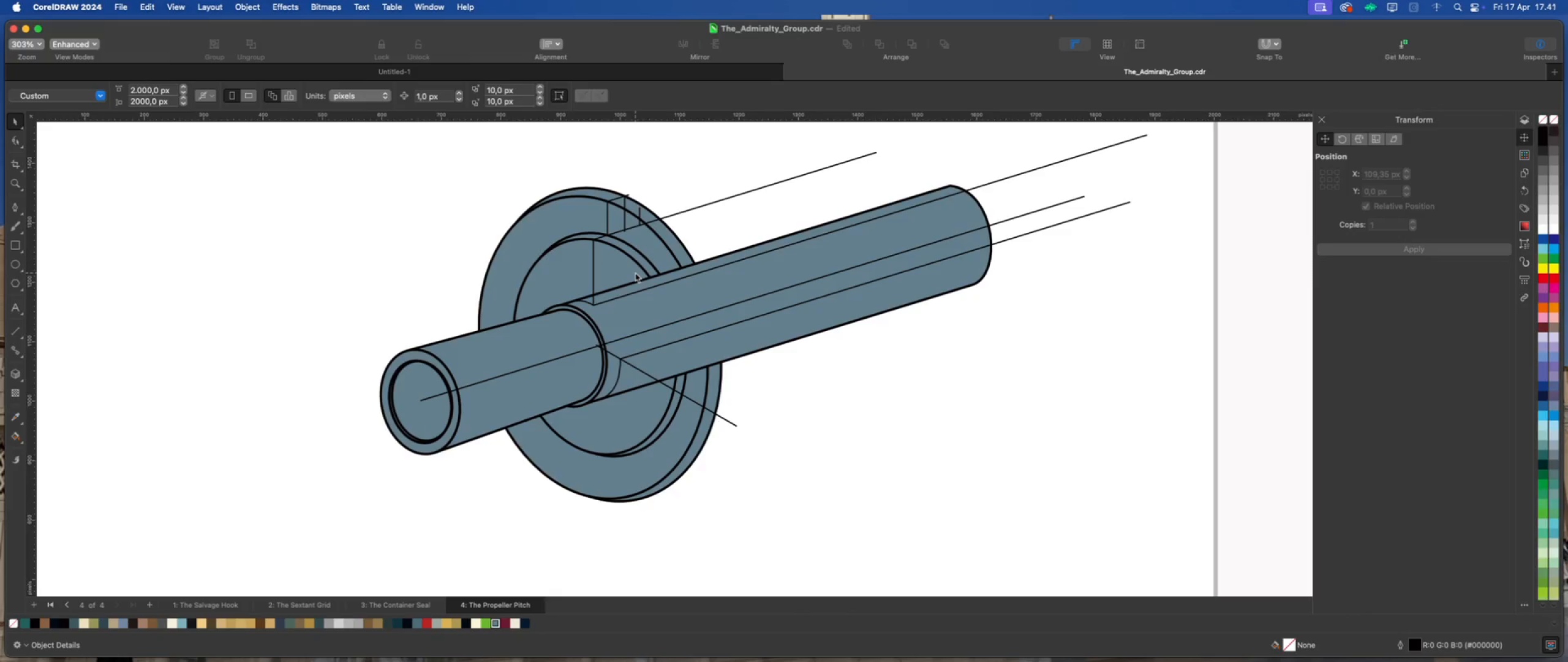 
wait(5.61)
 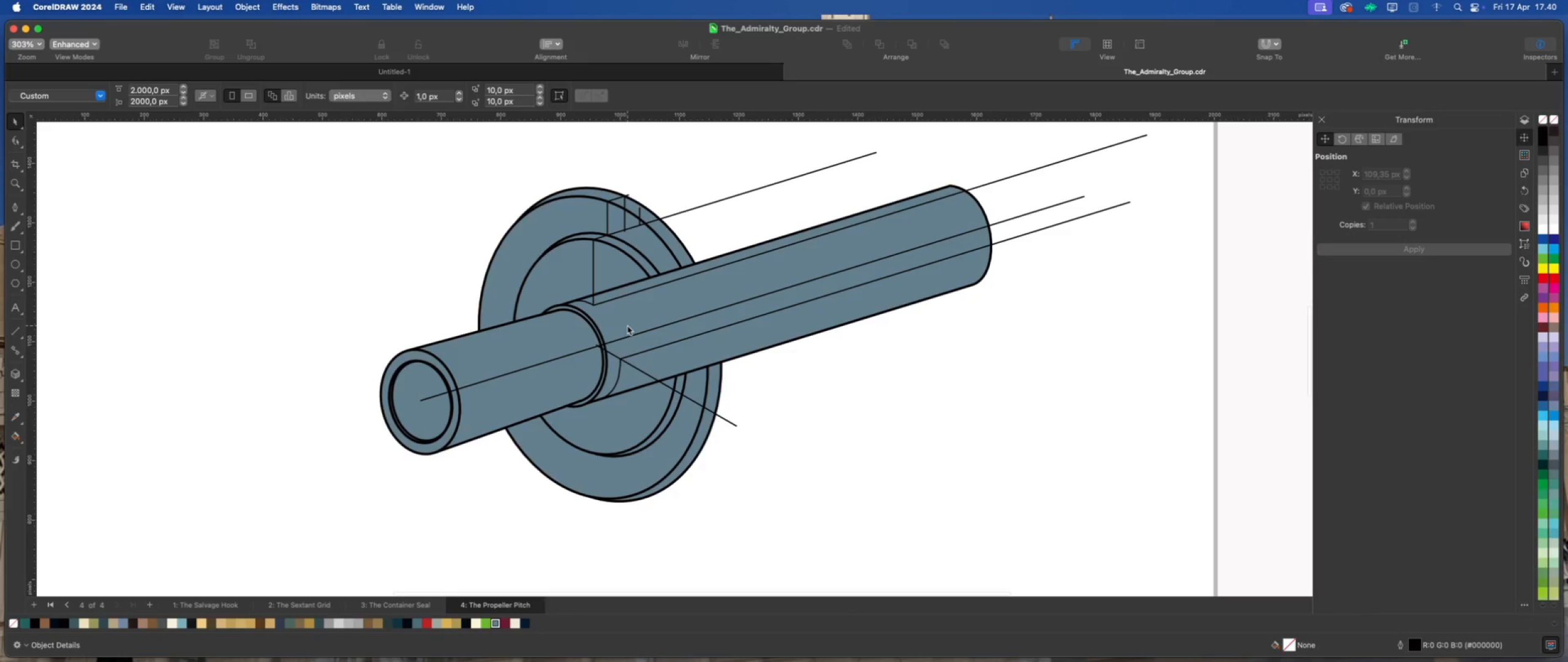 
scroll: coordinate [635, 273], scroll_direction: down, amount: 1.0
 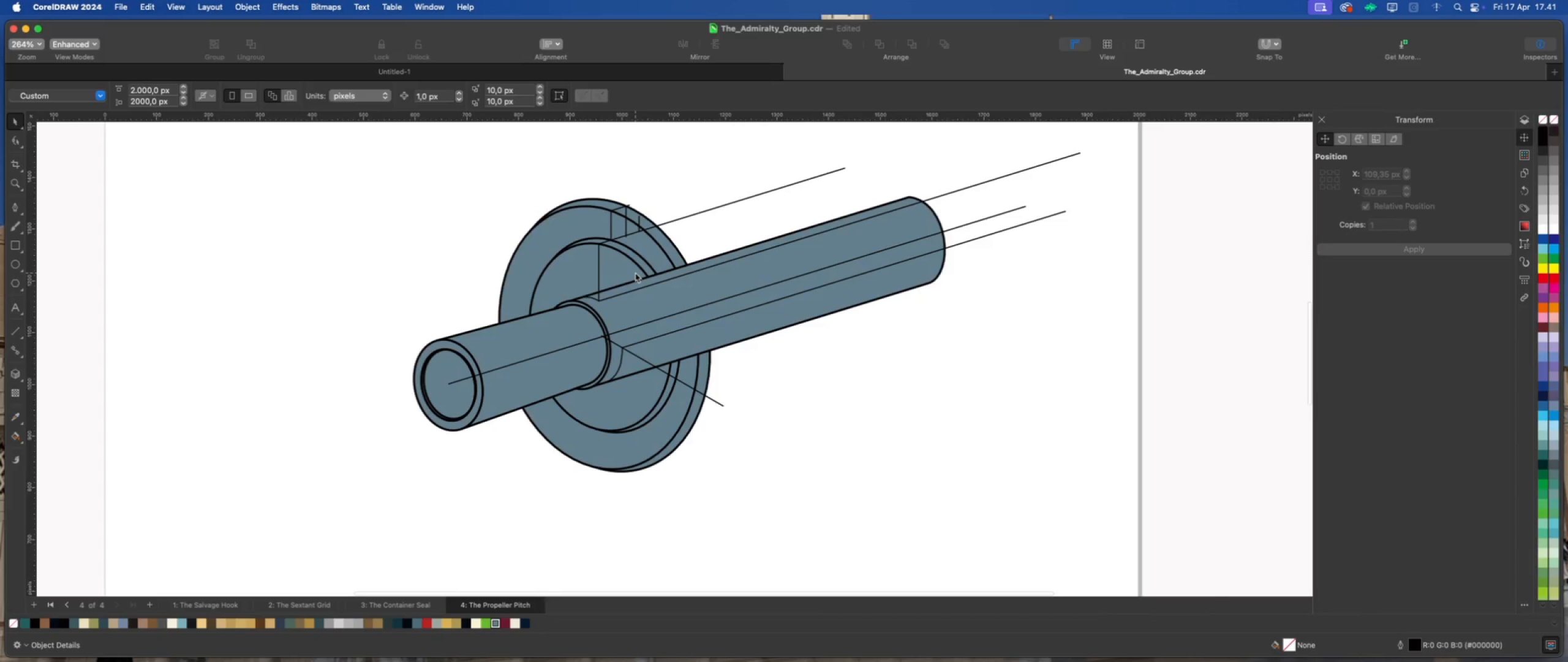 
scroll: coordinate [635, 273], scroll_direction: up, amount: 1.0
 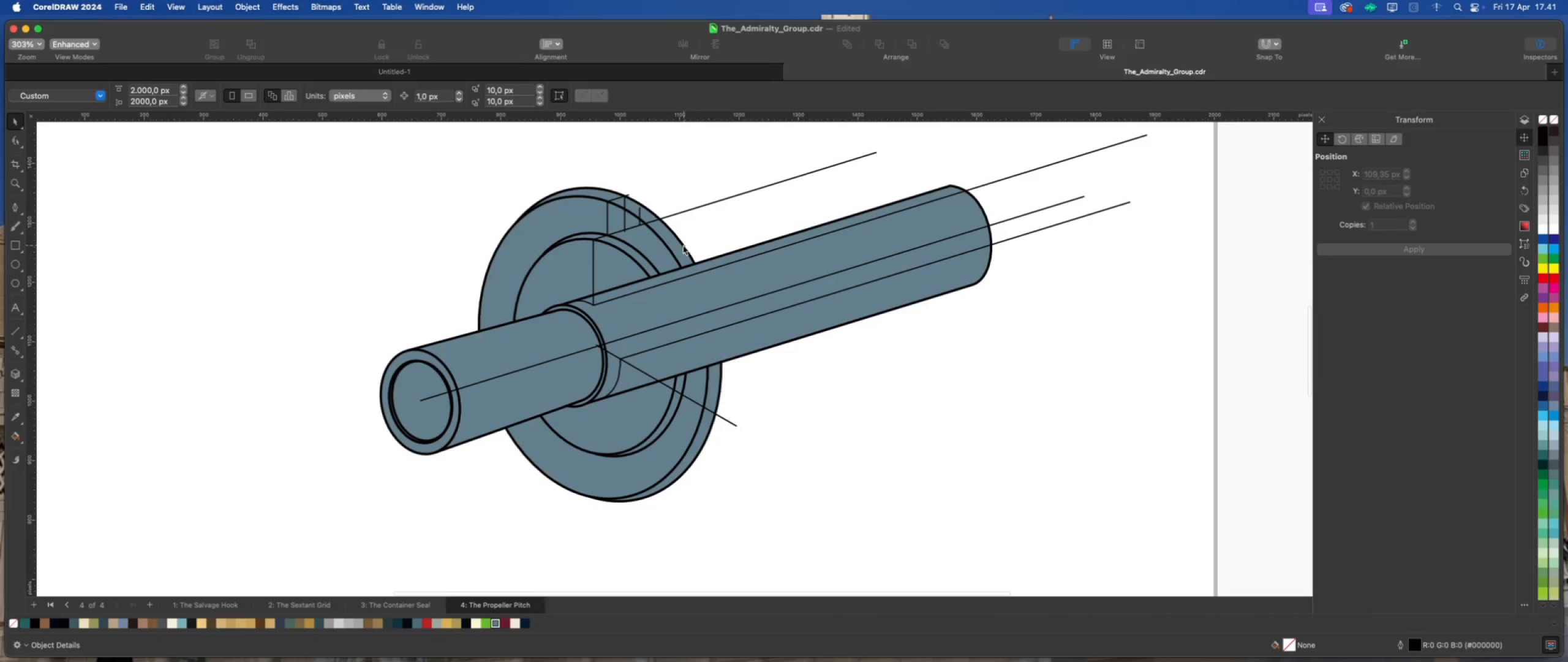 
left_click([683, 246])
 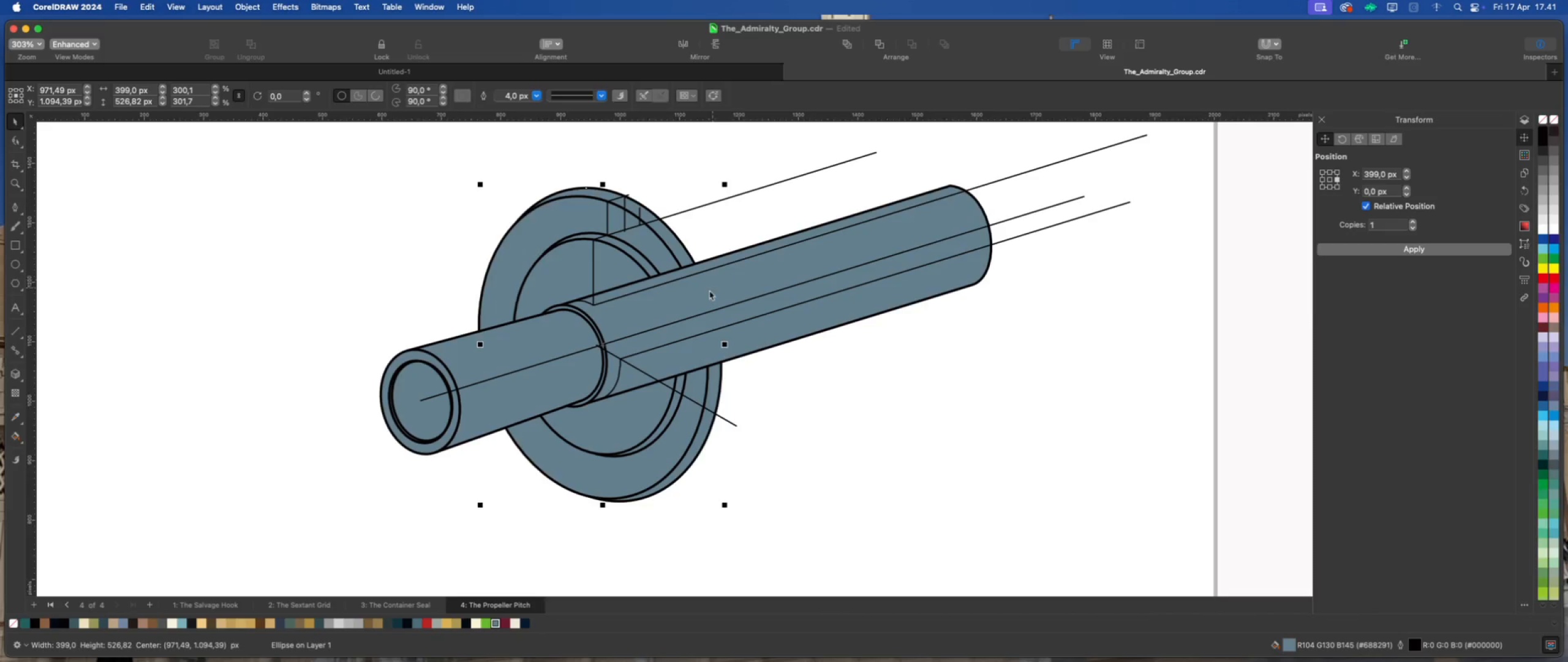 
scroll: coordinate [616, 345], scroll_direction: up, amount: 2.0
 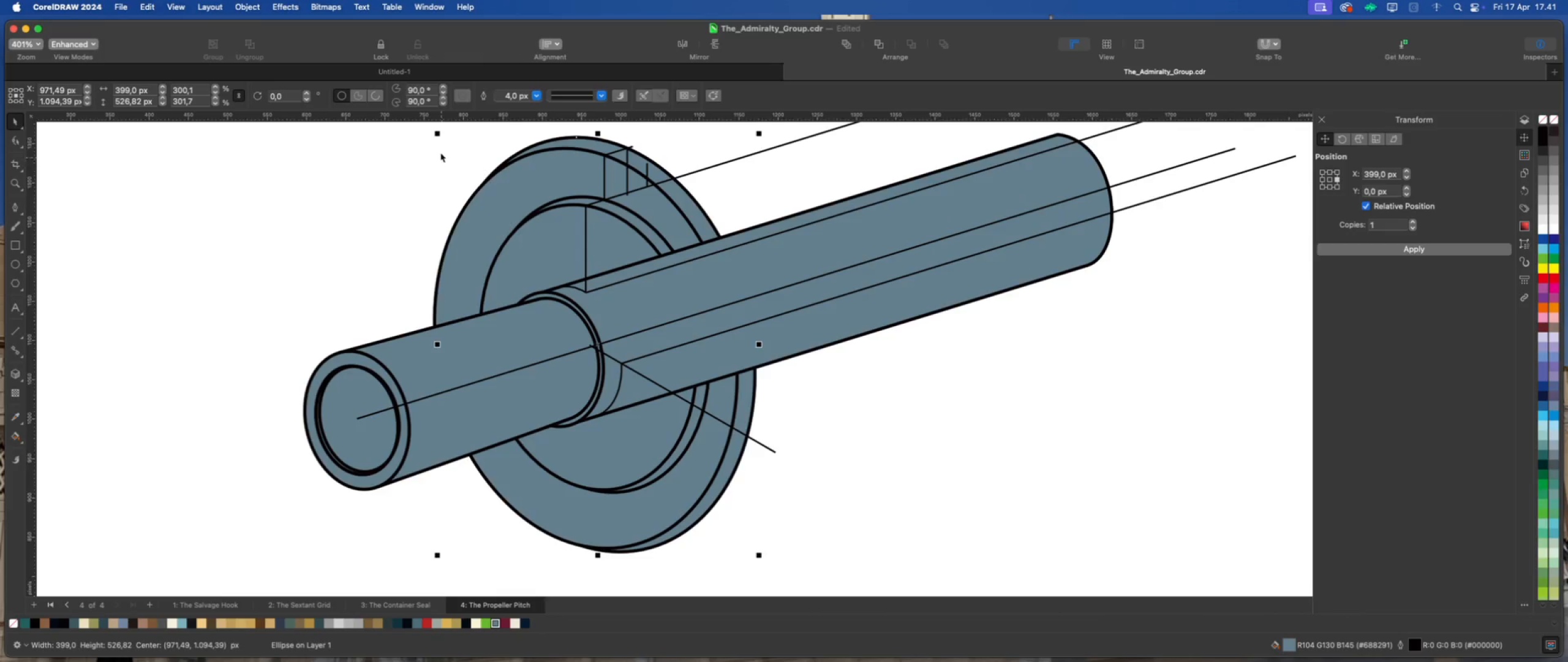 
left_click_drag(start_coordinate=[439, 134], to_coordinate=[441, 139])
 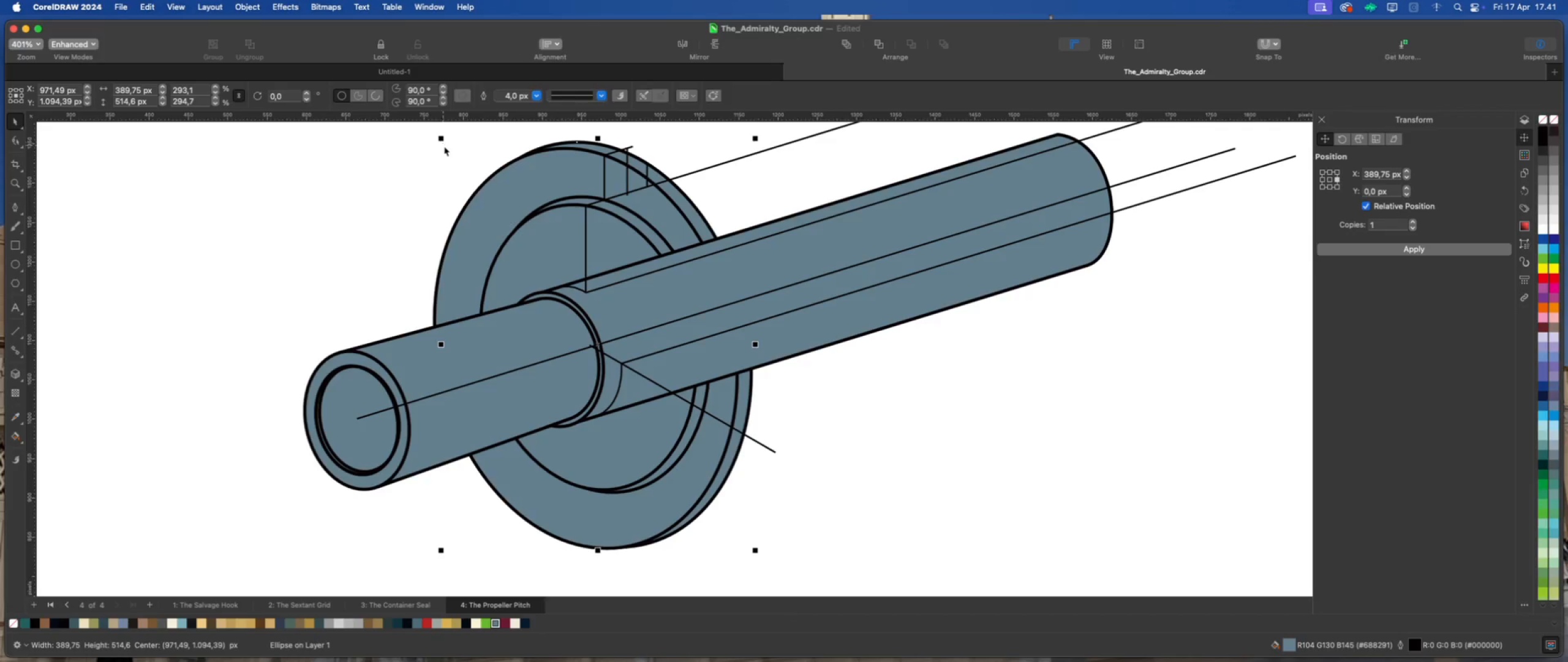 
hold_key(key=ShiftLeft, duration=2.7)
 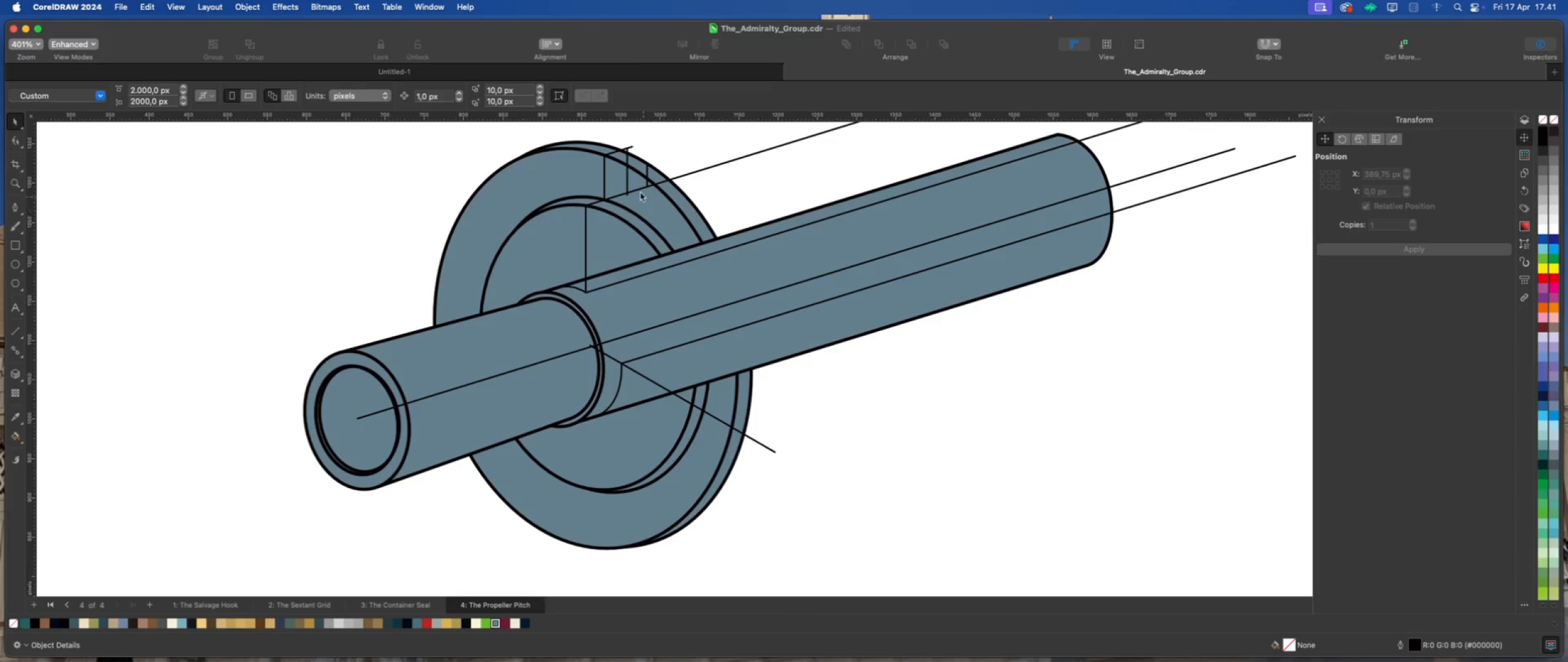 
scroll: coordinate [616, 148], scroll_direction: up, amount: 5.0
 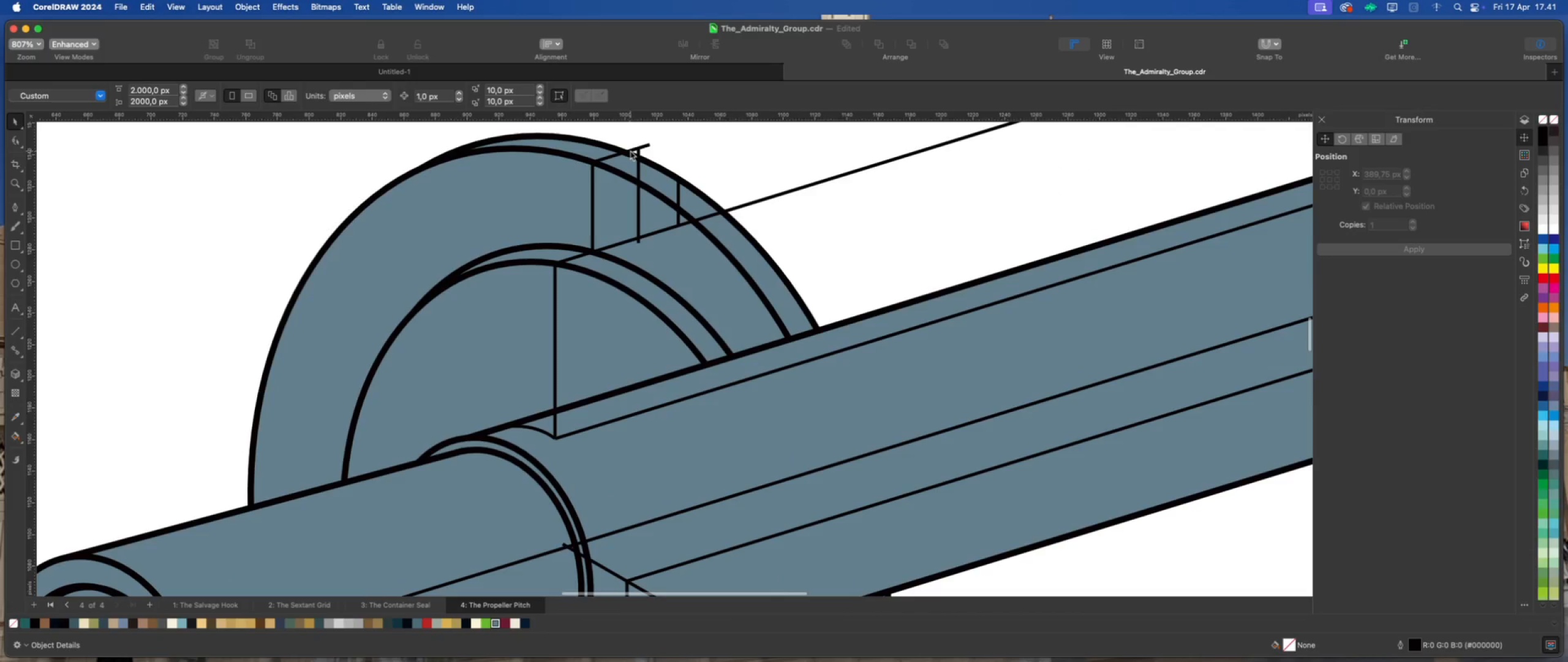 
left_click([630, 151])
 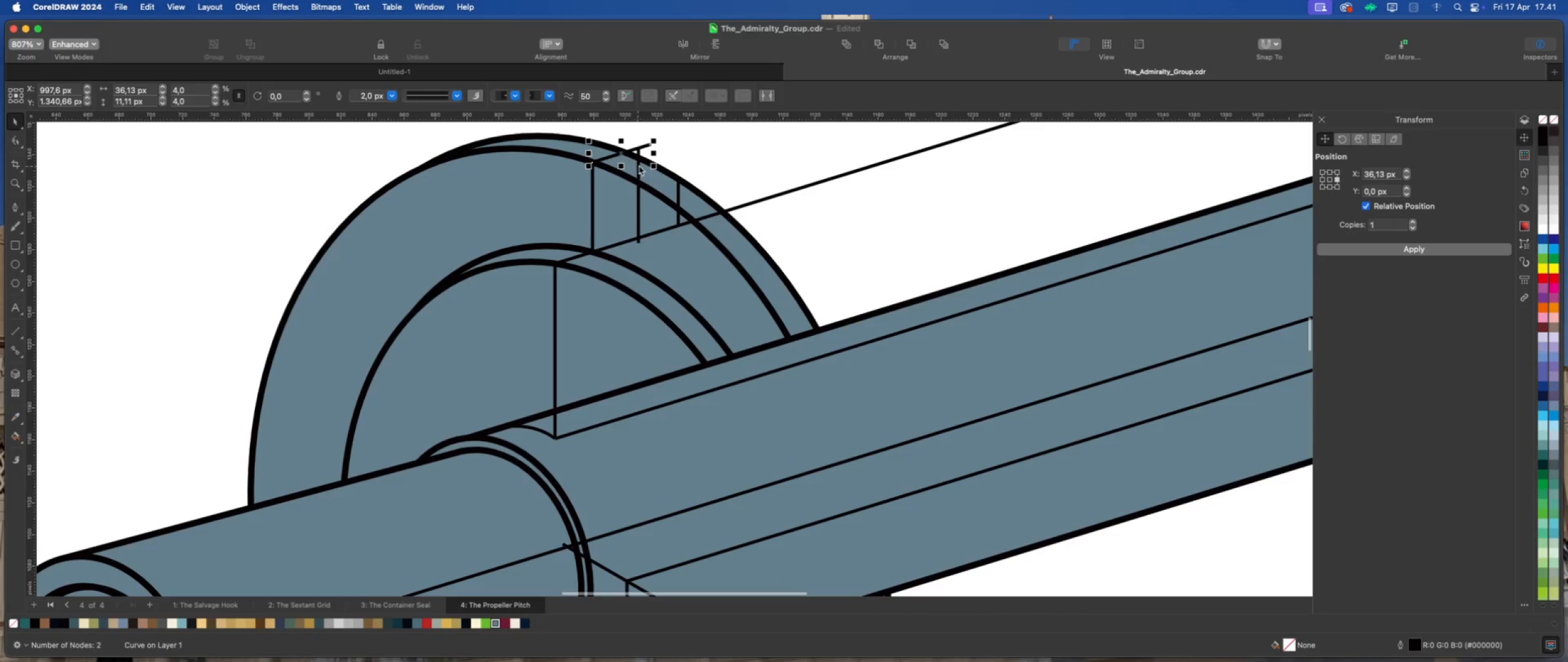 
left_click([681, 151])
 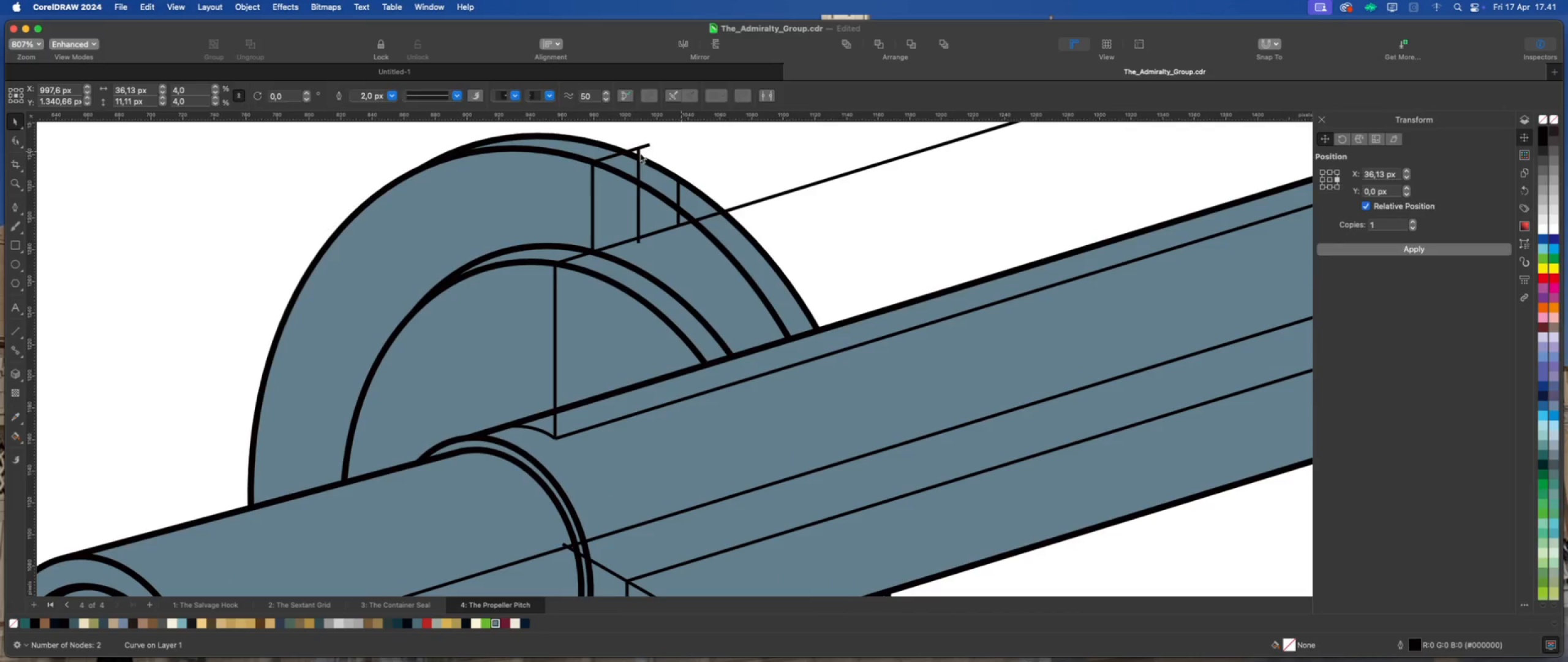 
scroll: coordinate [640, 153], scroll_direction: up, amount: 2.0
 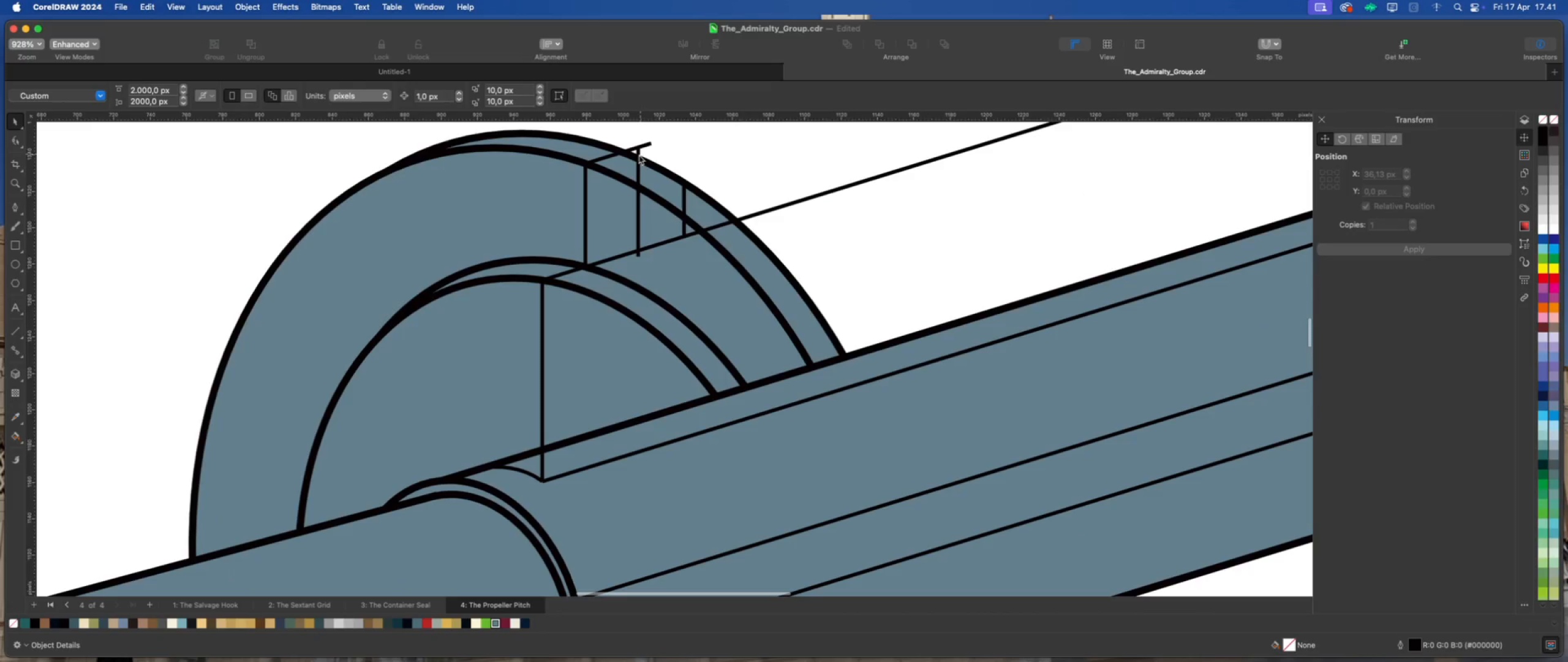 
left_click([638, 155])
 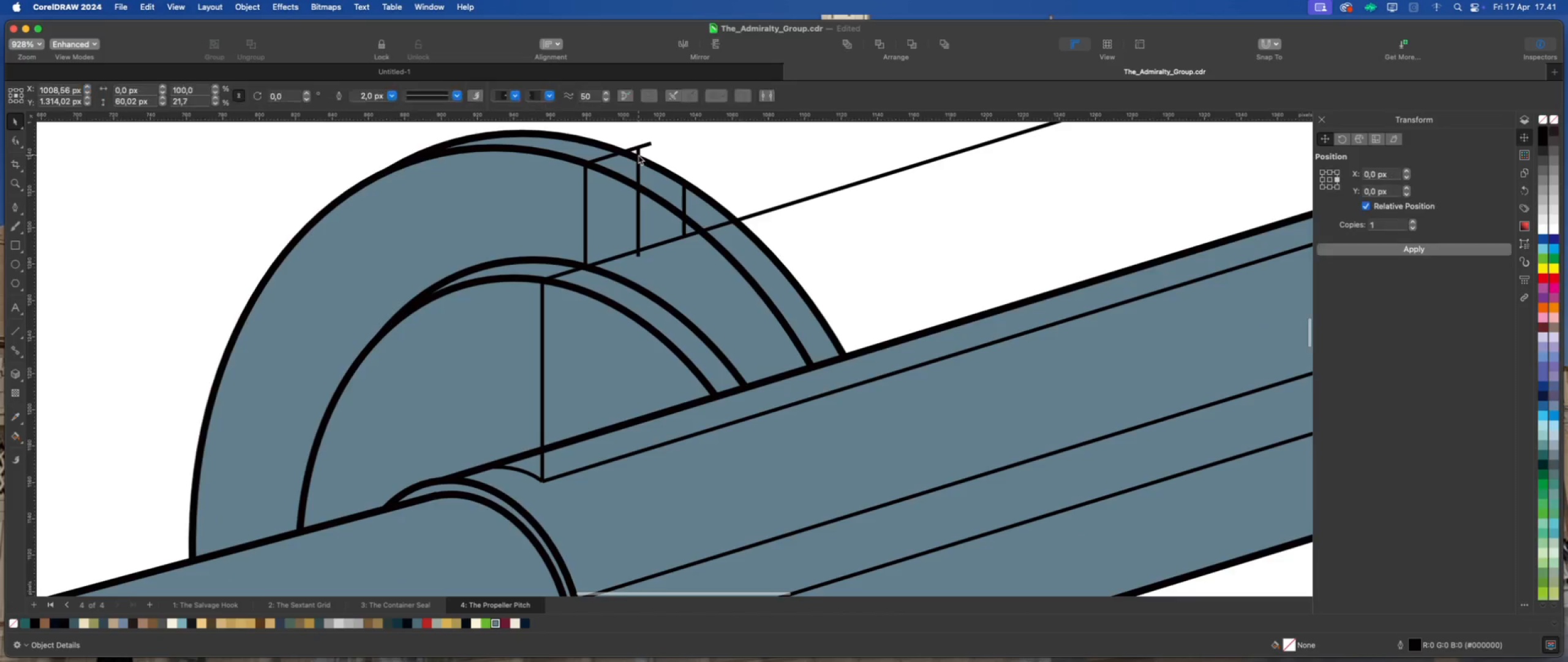 
scroll: coordinate [638, 155], scroll_direction: up, amount: 2.0
 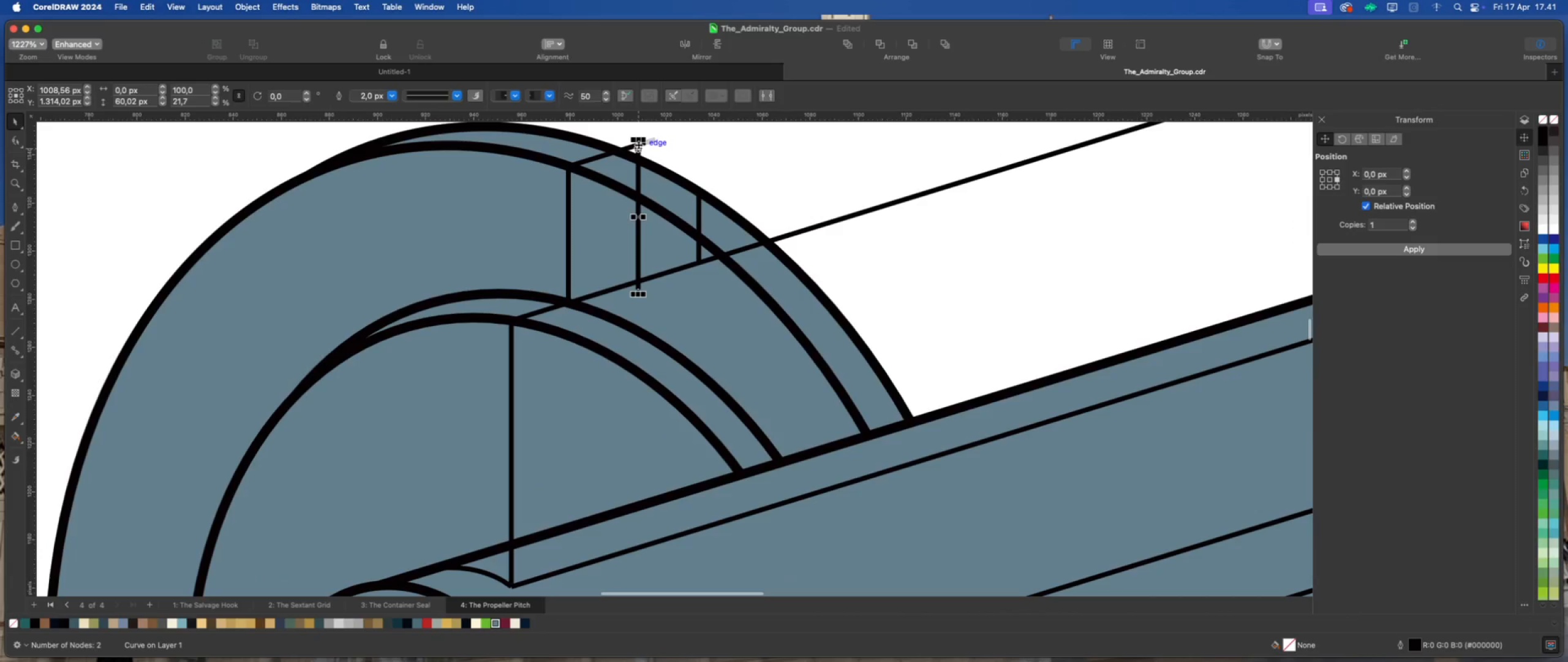 
left_click_drag(start_coordinate=[638, 145], to_coordinate=[619, 153])
 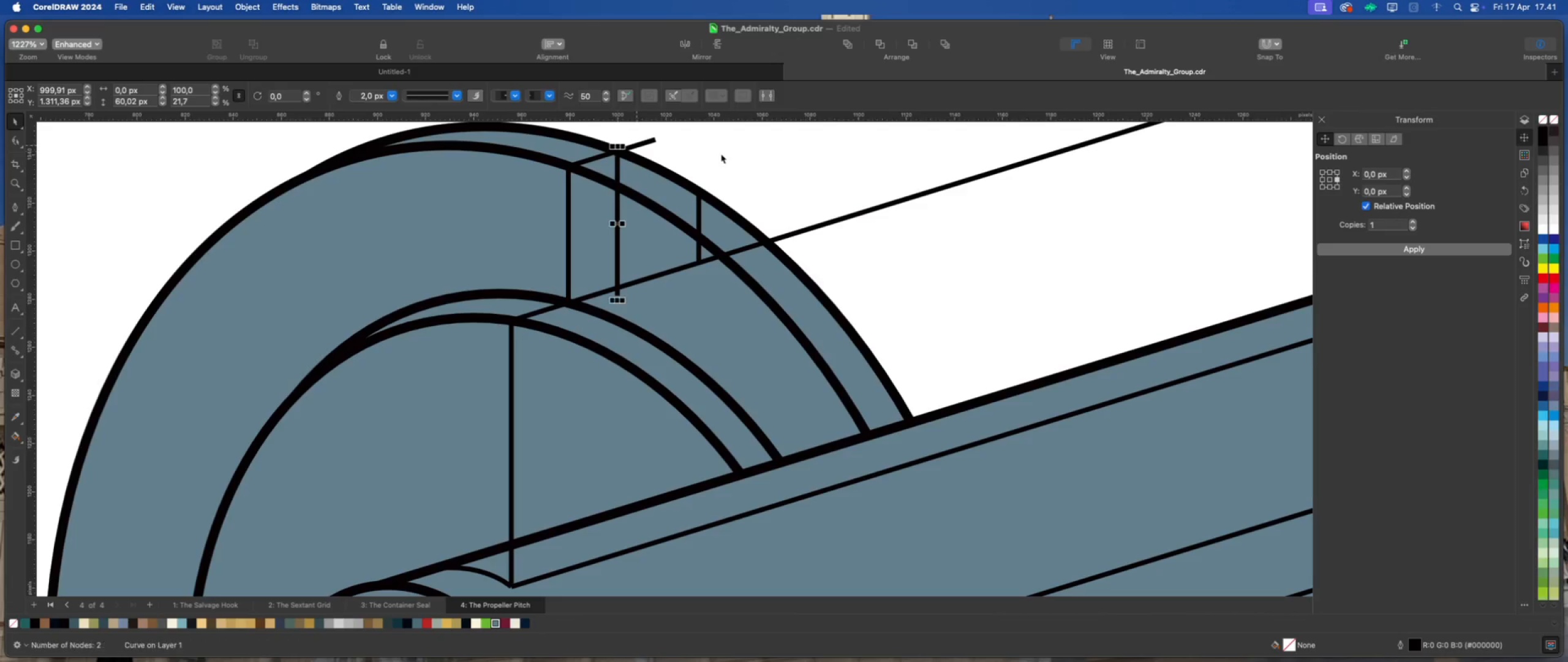 
left_click([721, 154])
 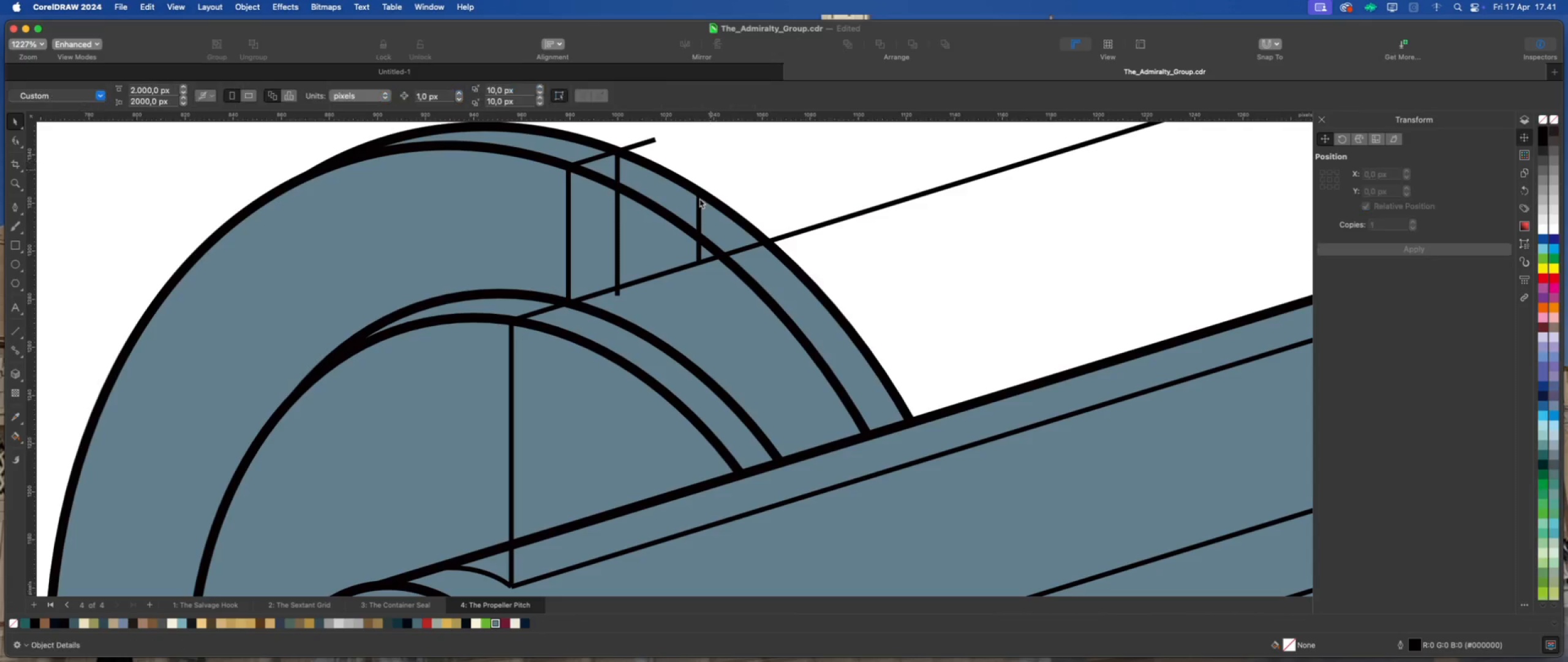 
left_click([699, 199])
 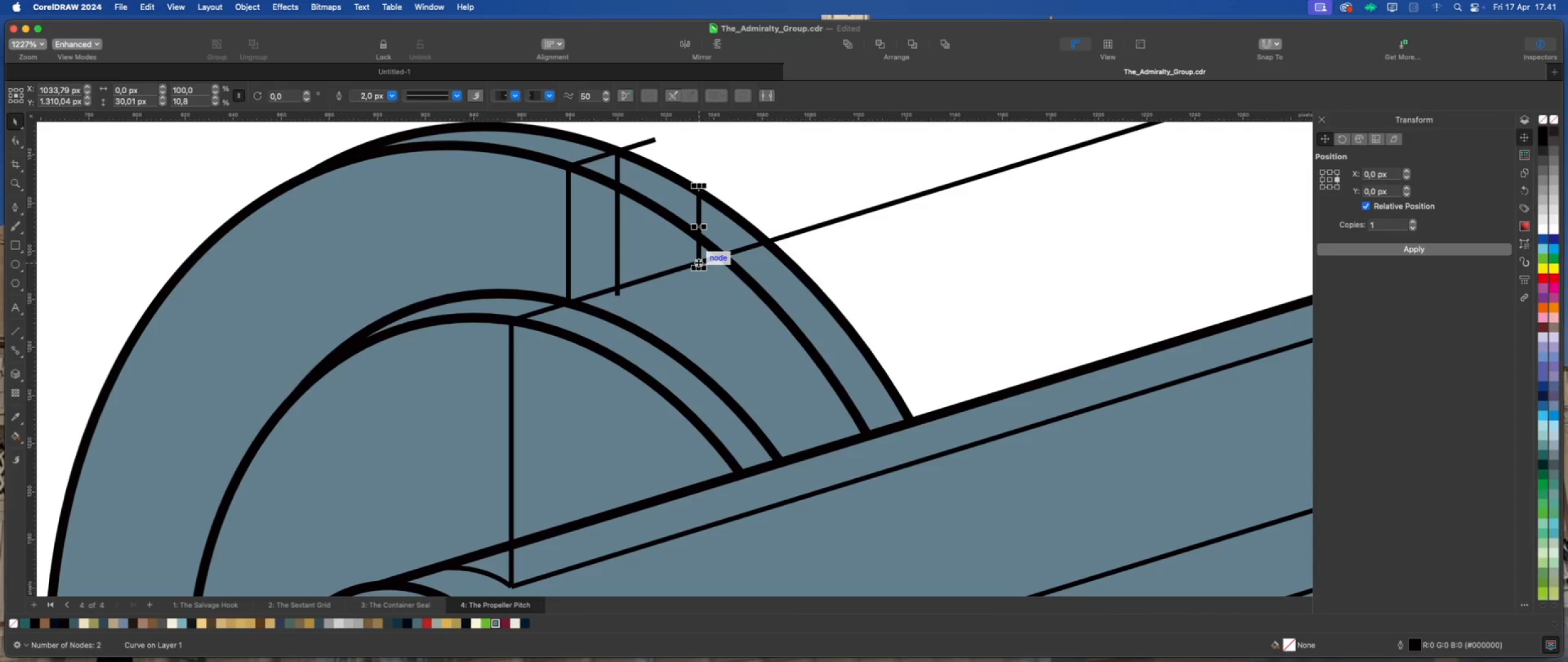 
left_click_drag(start_coordinate=[698, 263], to_coordinate=[639, 280])
 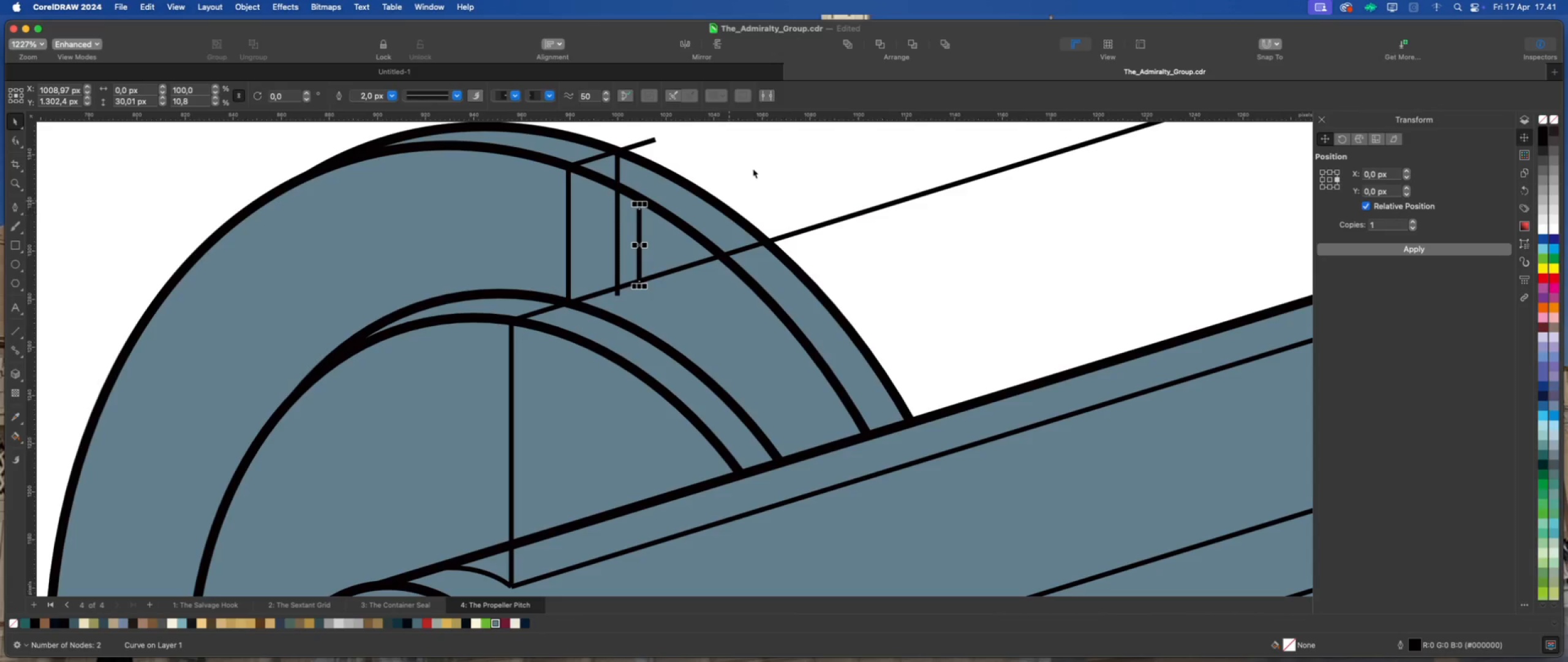 
left_click([754, 163])
 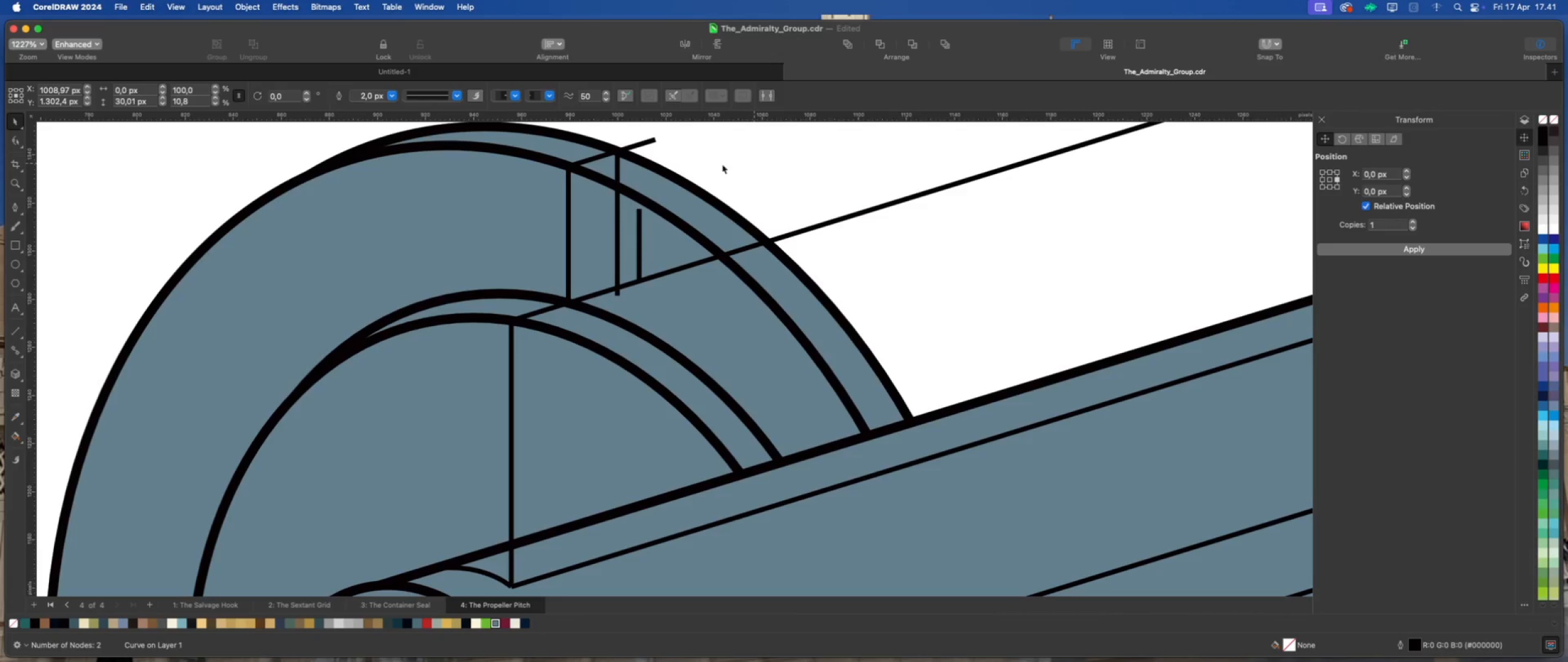 
scroll: coordinate [709, 166], scroll_direction: down, amount: 8.0
 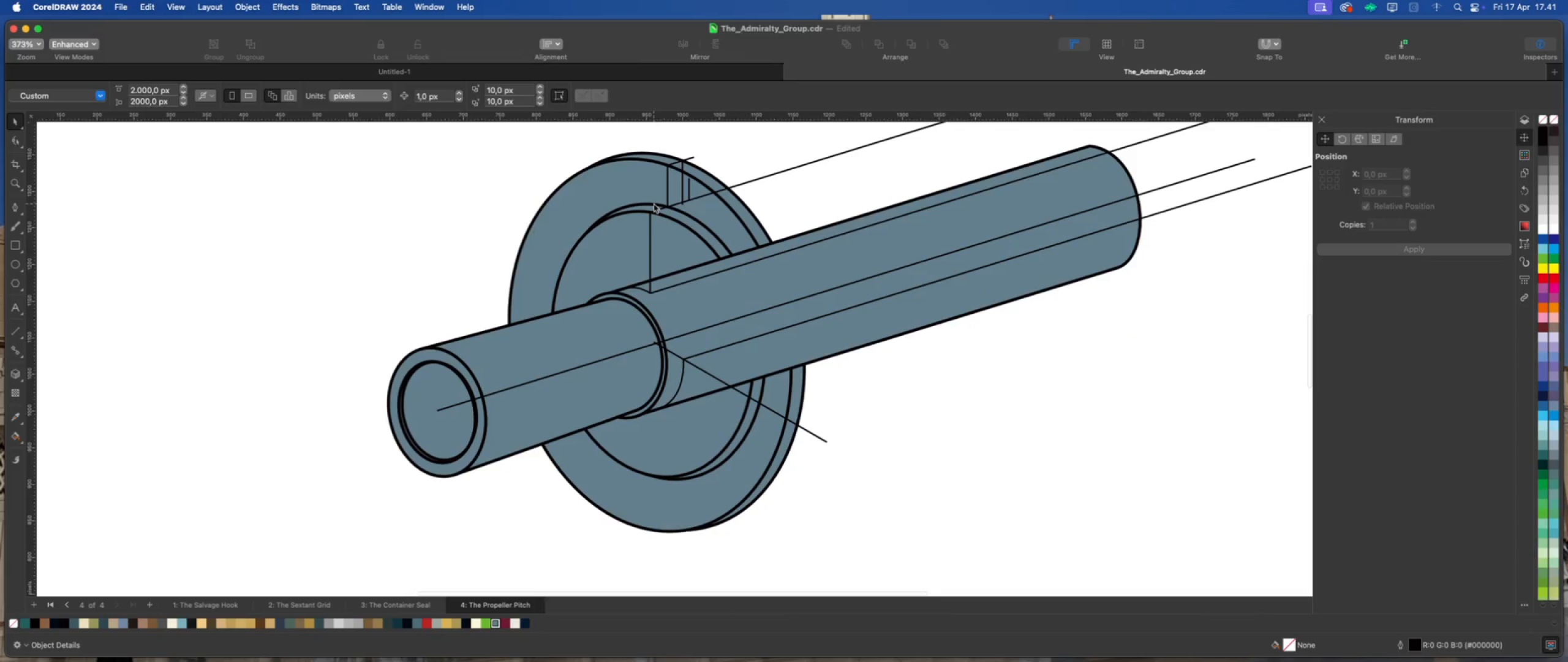 
scroll: coordinate [693, 253], scroll_direction: up, amount: 1.0
 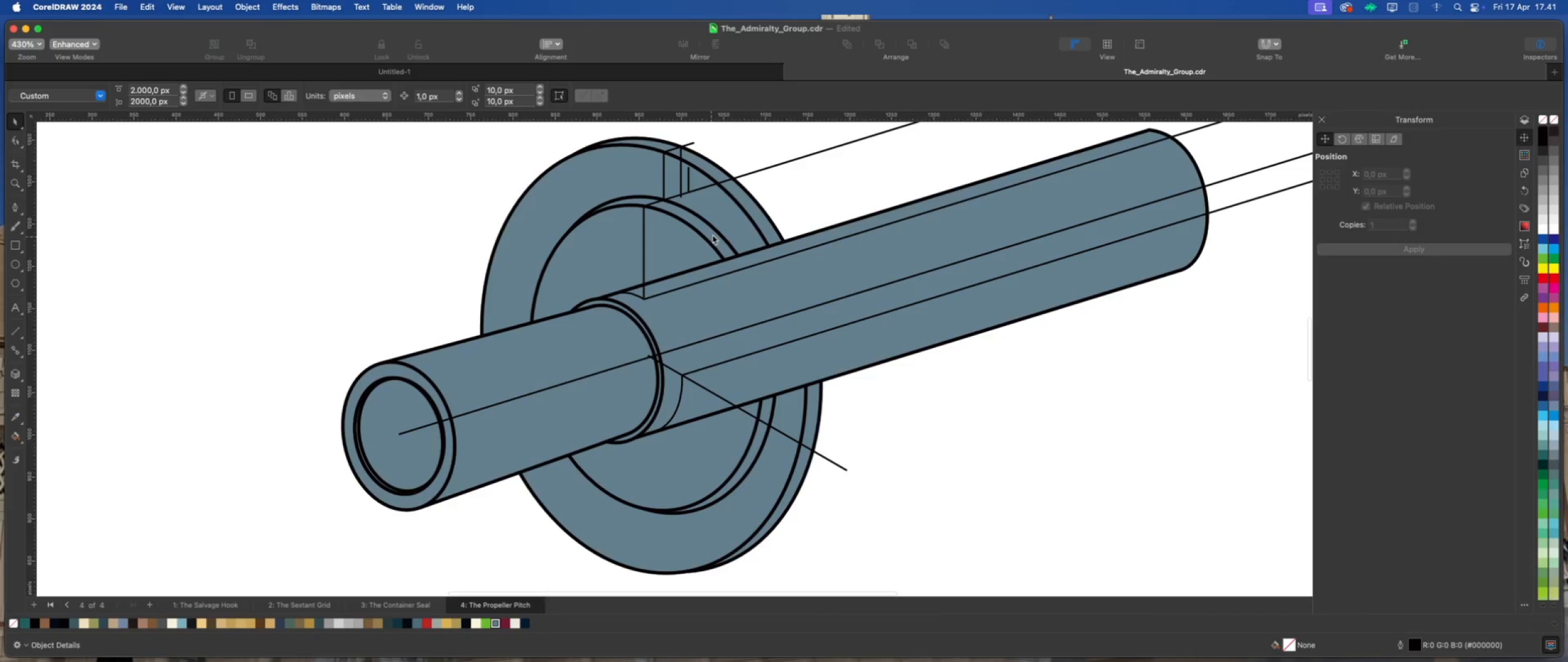 
left_click([713, 234])
 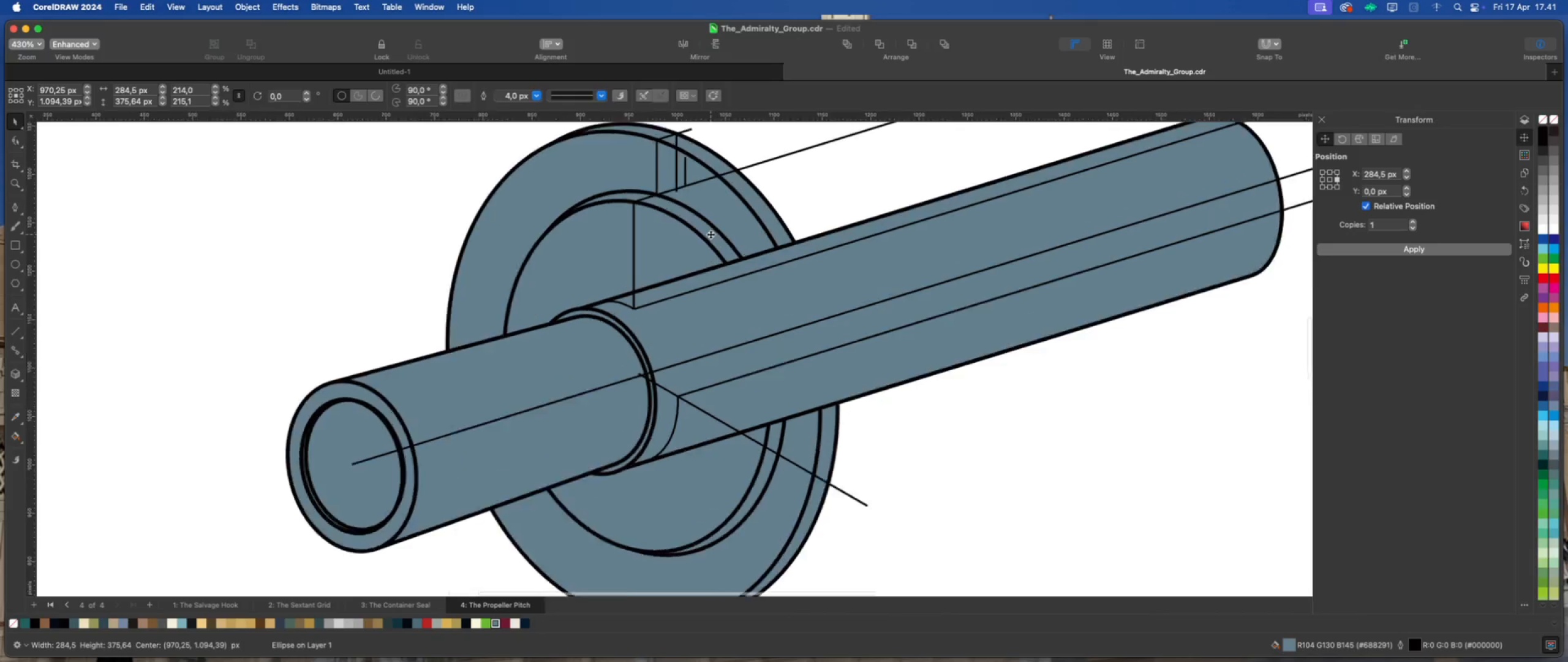 
scroll: coordinate [710, 234], scroll_direction: up, amount: 4.0
 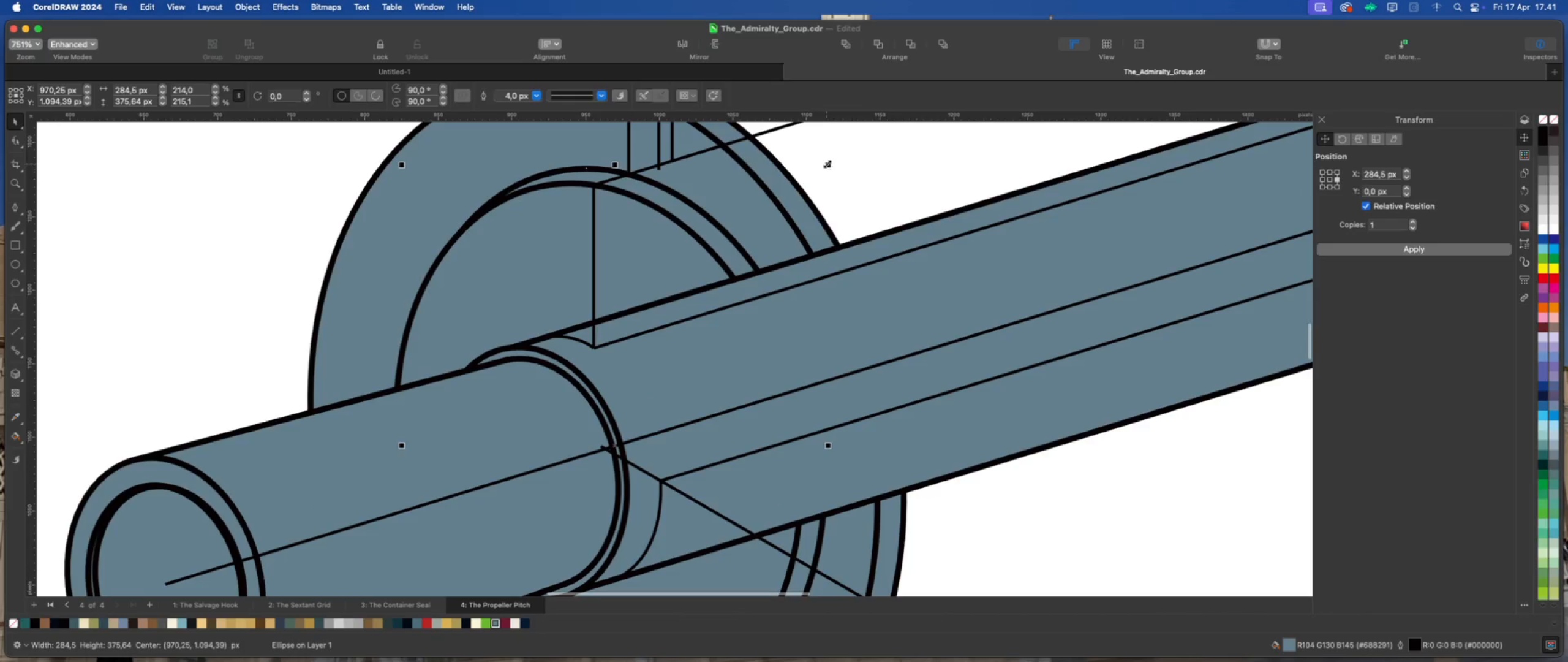 
left_click_drag(start_coordinate=[829, 162], to_coordinate=[828, 166])
 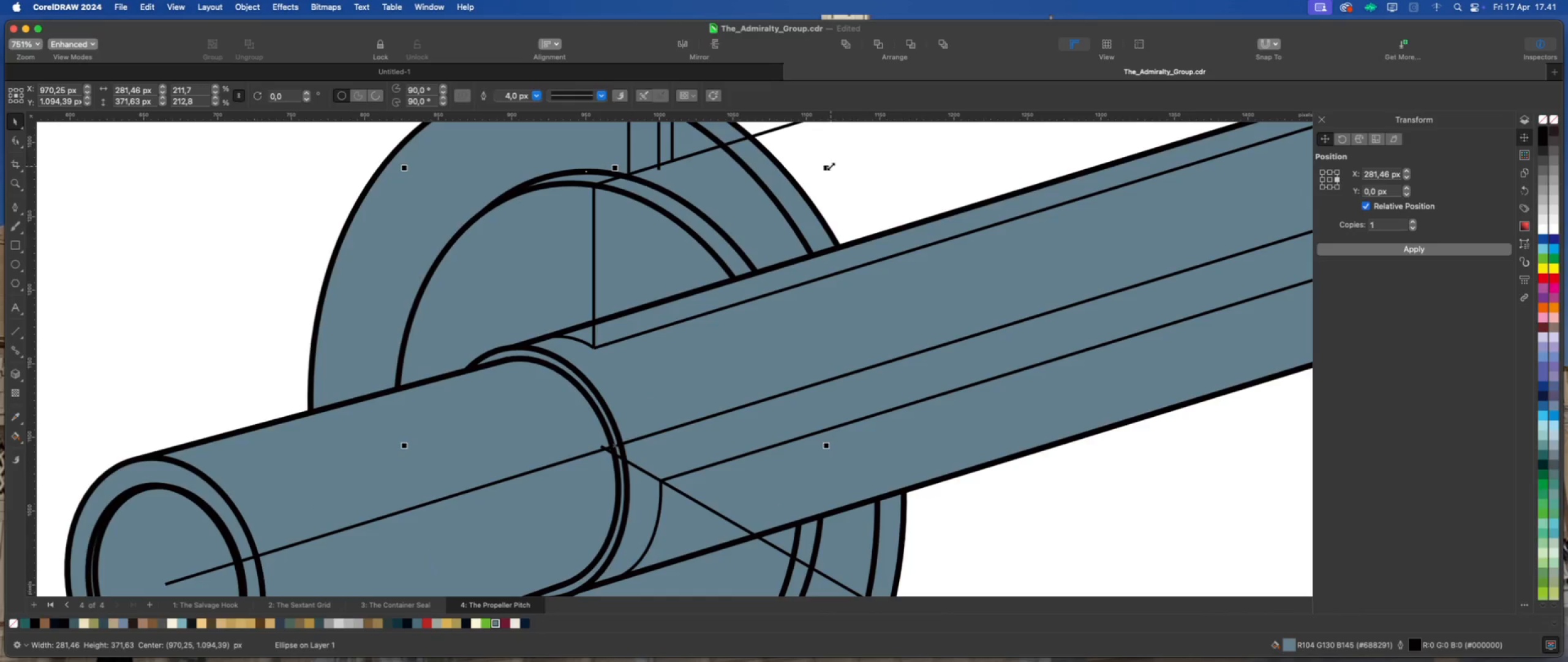 
hold_key(key=ShiftLeft, duration=2.84)
 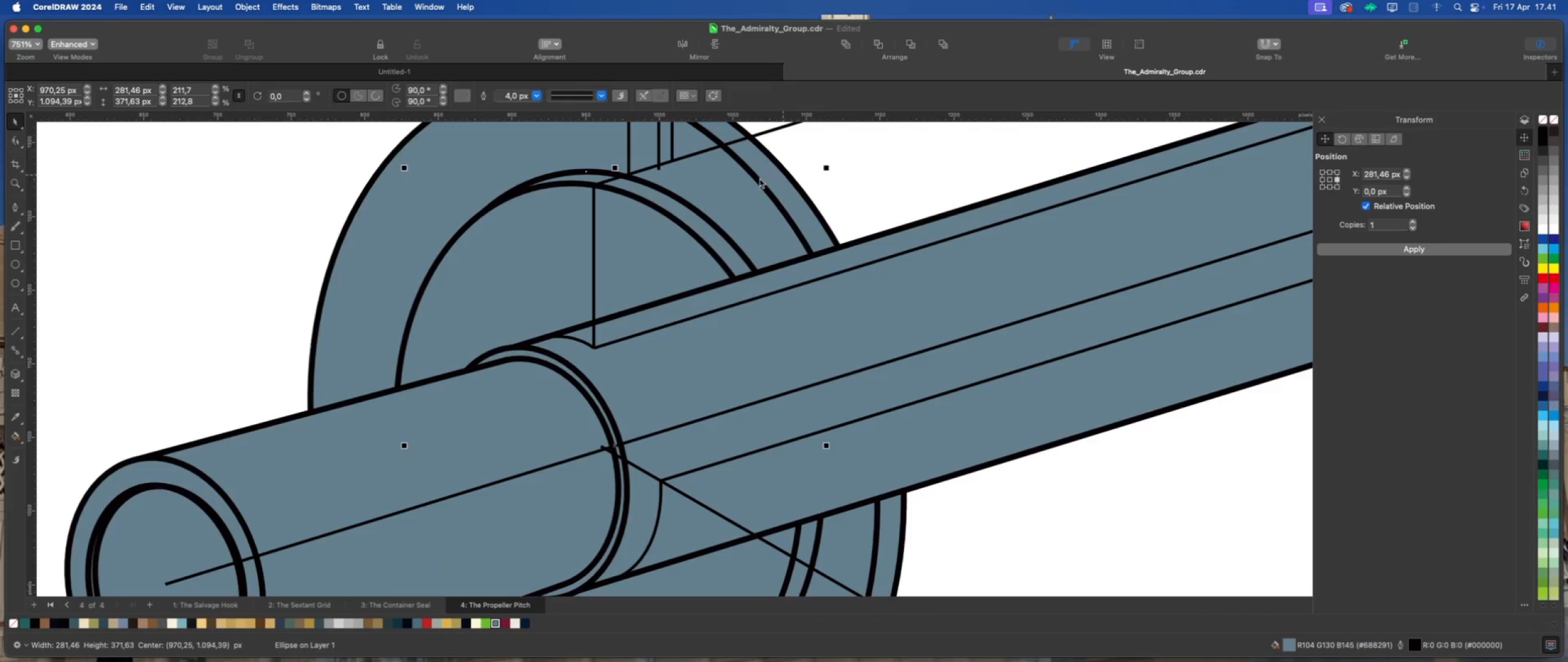 
scroll: coordinate [740, 181], scroll_direction: down, amount: 6.0
 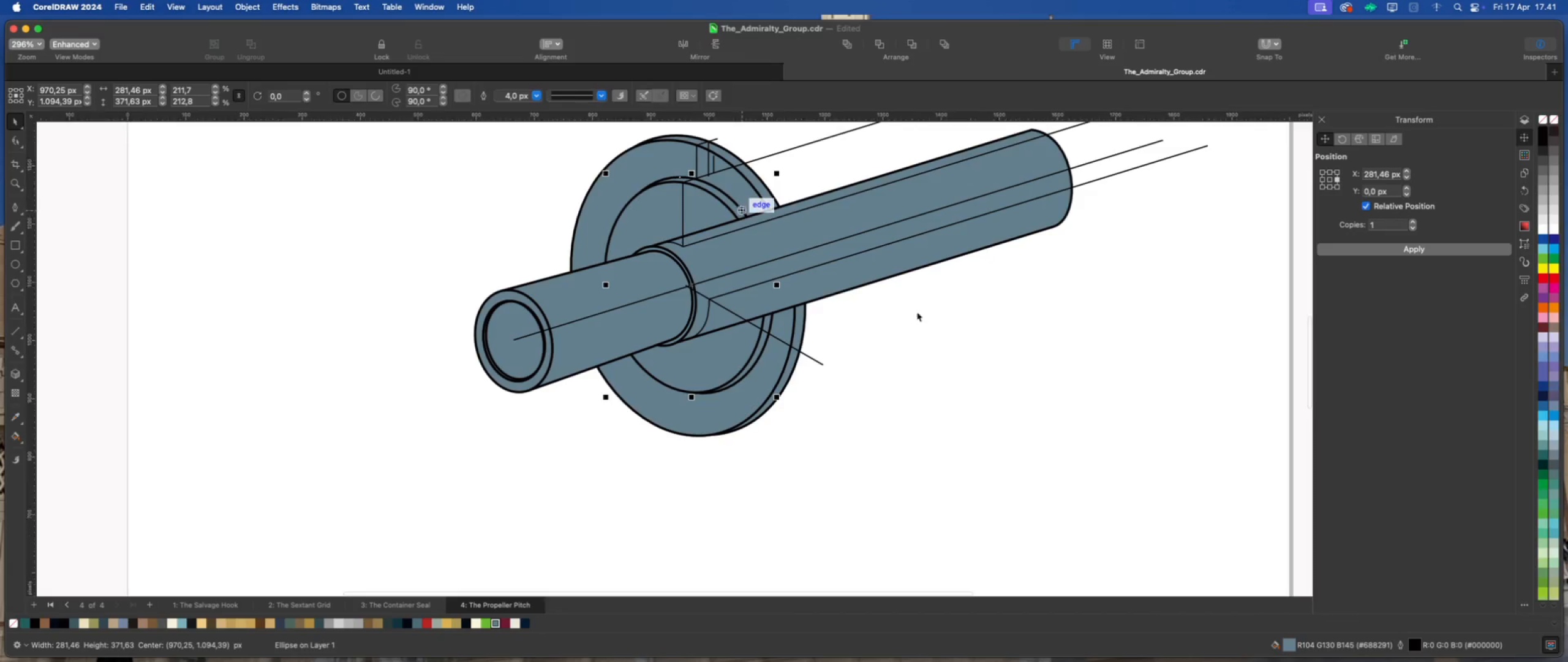 
left_click([917, 312])
 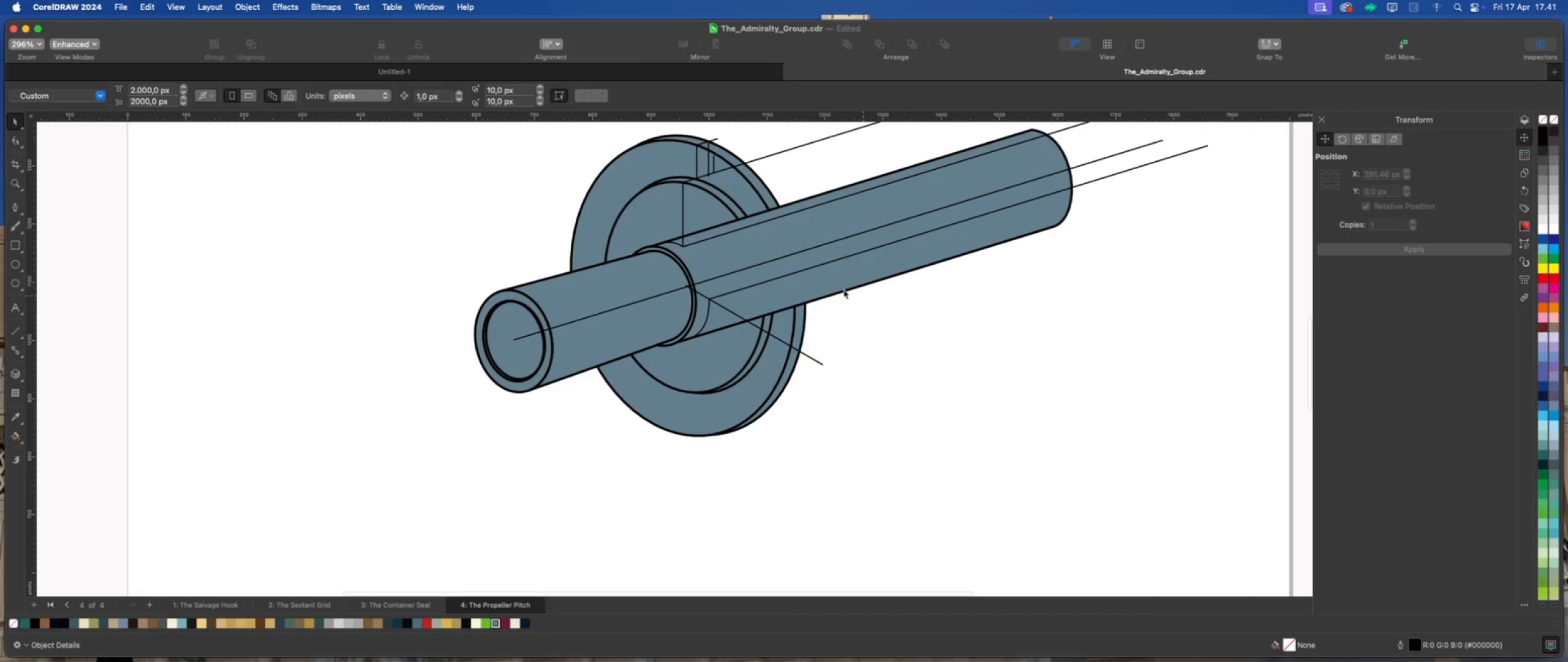 
scroll: coordinate [704, 279], scroll_direction: up, amount: 4.0
 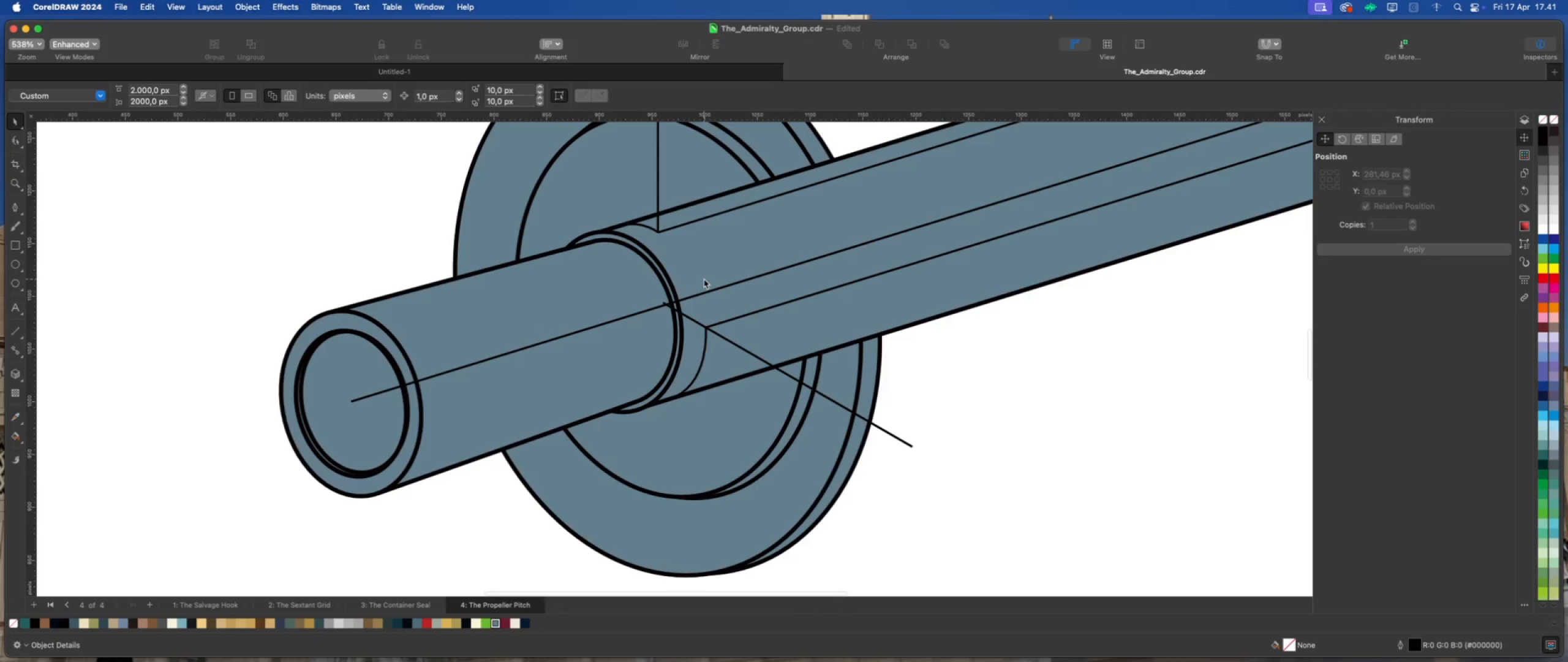 
scroll: coordinate [688, 351], scroll_direction: down, amount: 4.0
 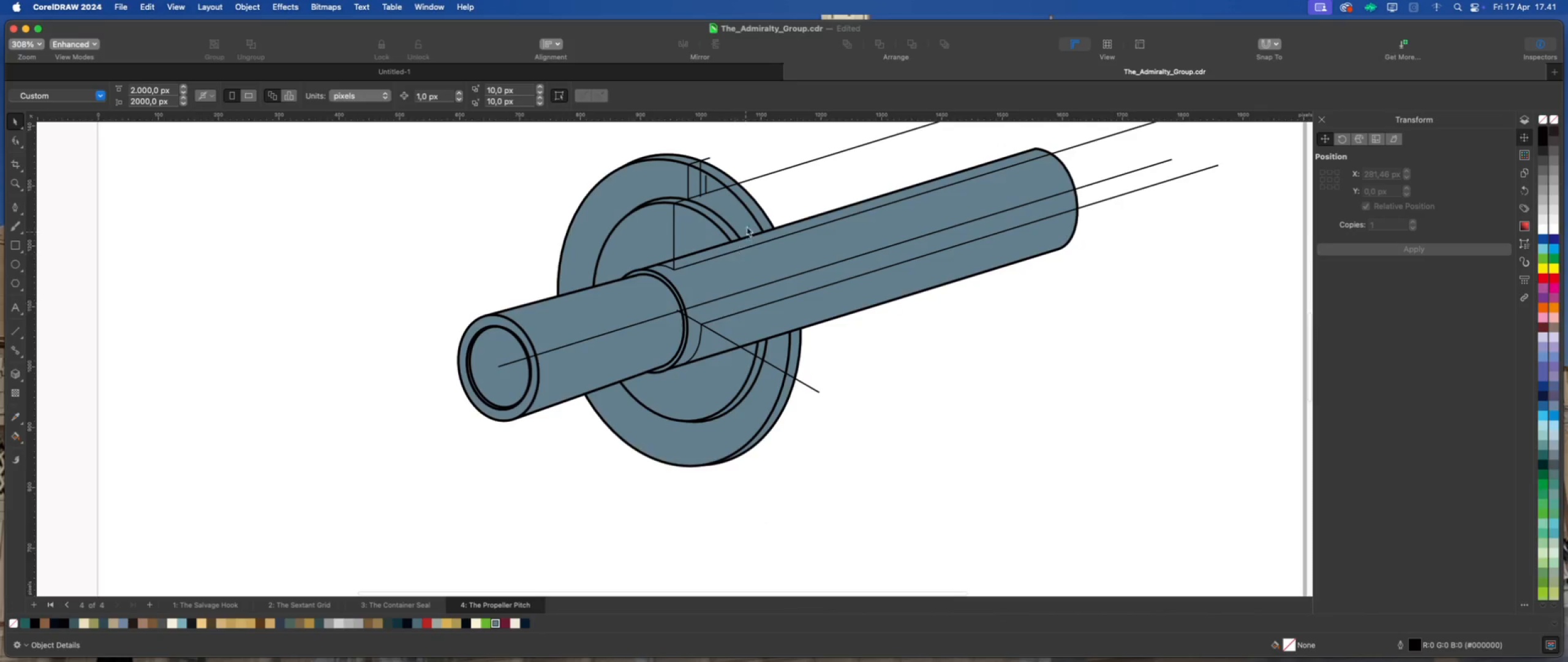 
scroll: coordinate [747, 196], scroll_direction: none, amount: 0.0
 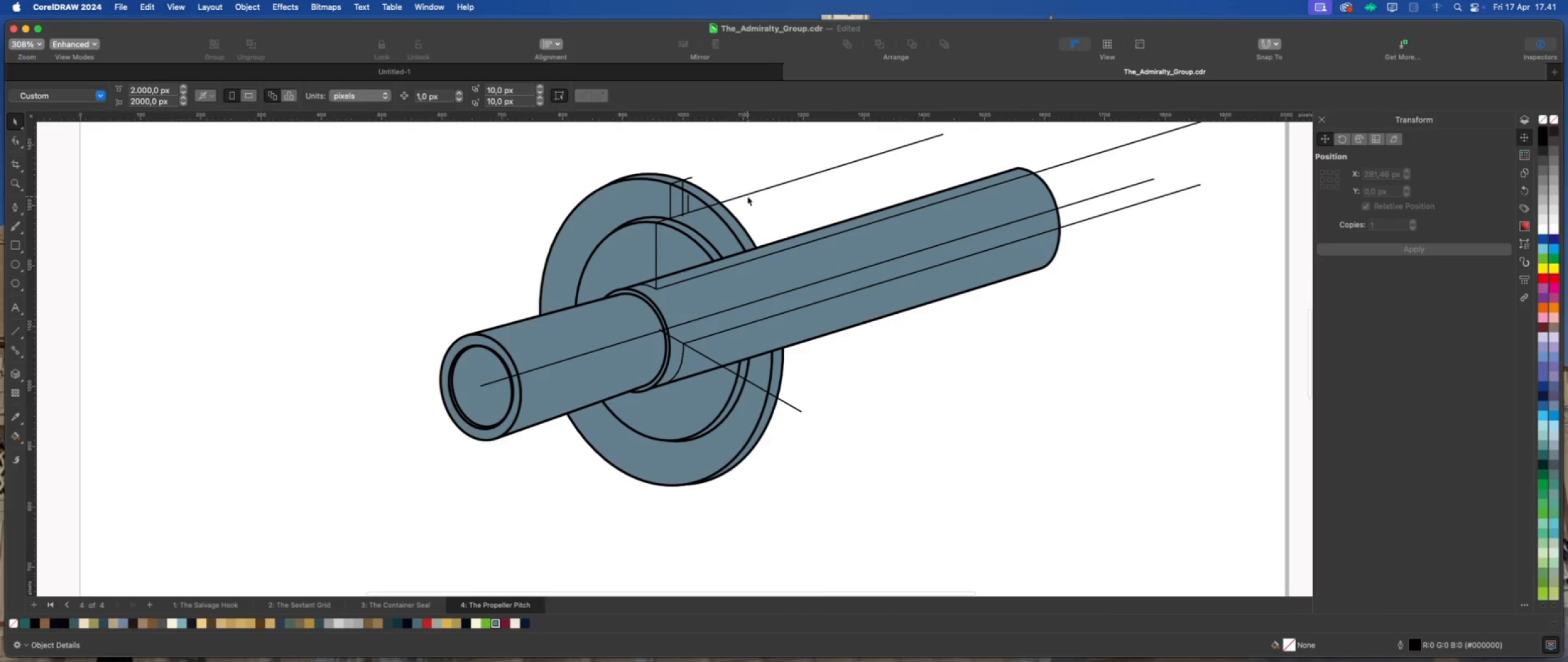 
scroll: coordinate [725, 210], scroll_direction: up, amount: 3.0
 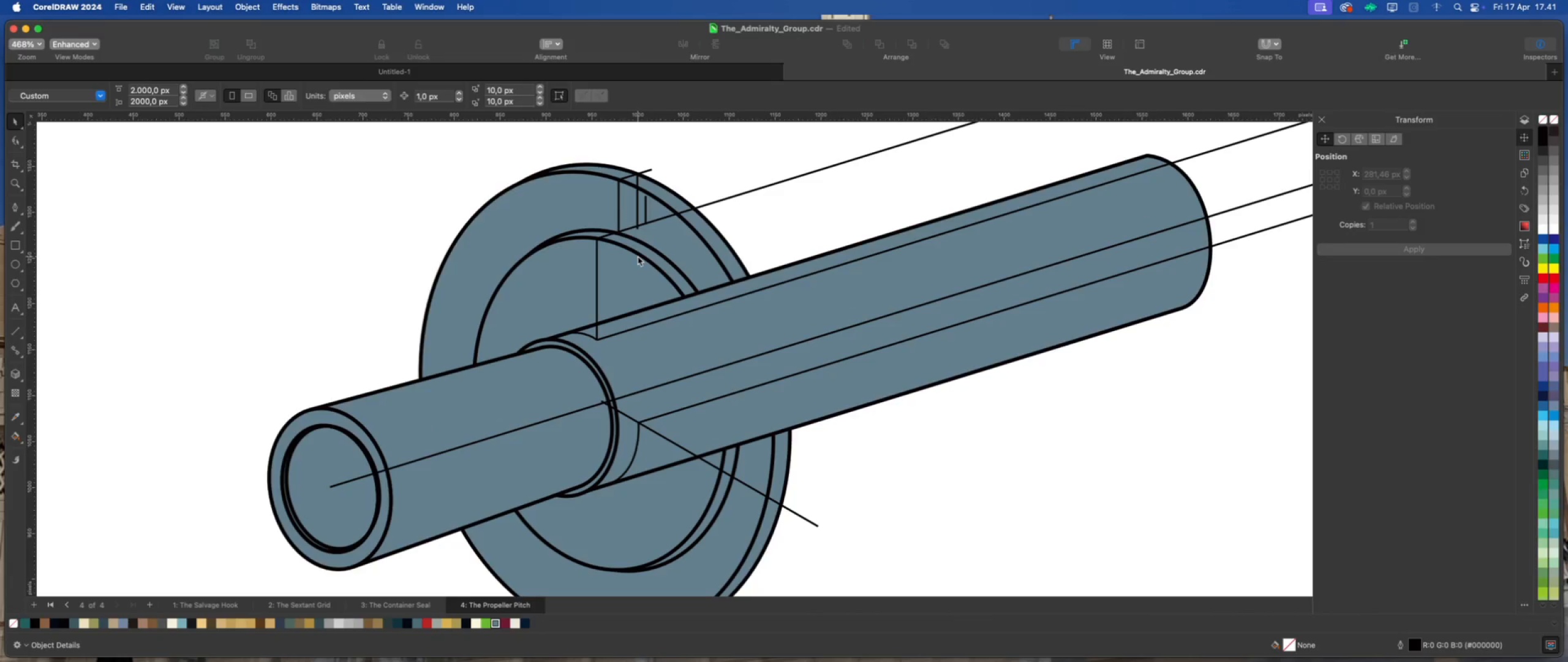 
scroll: coordinate [638, 256], scroll_direction: down, amount: 2.0
 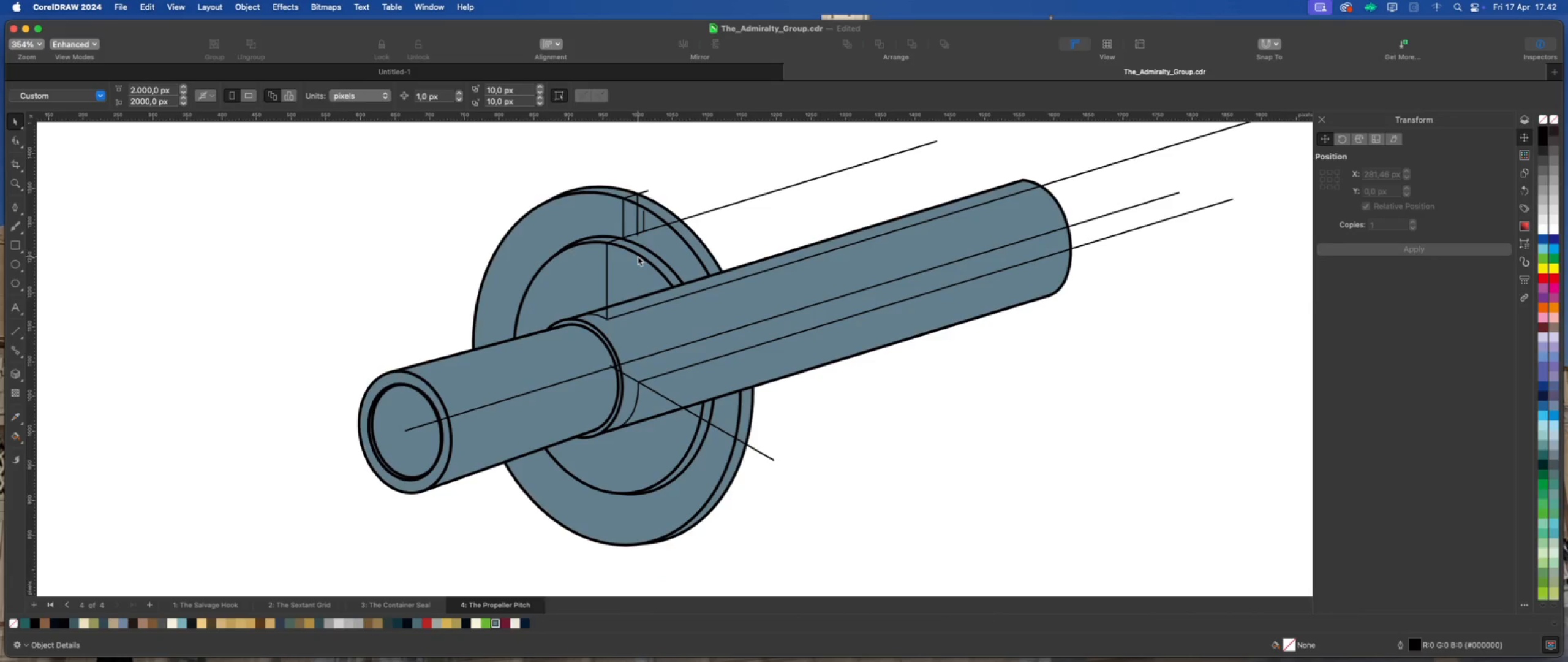 
wait(6.45)
 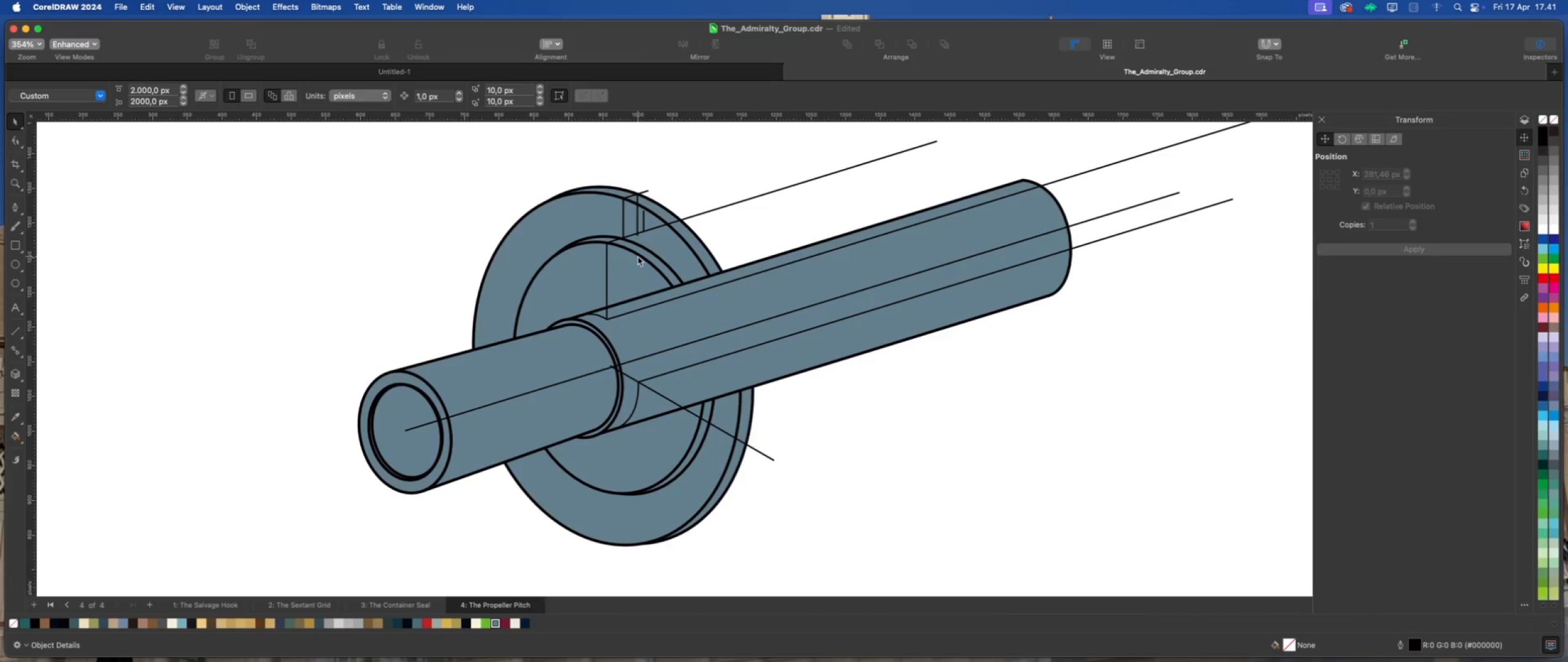 
scroll: coordinate [638, 256], scroll_direction: down, amount: 3.0
 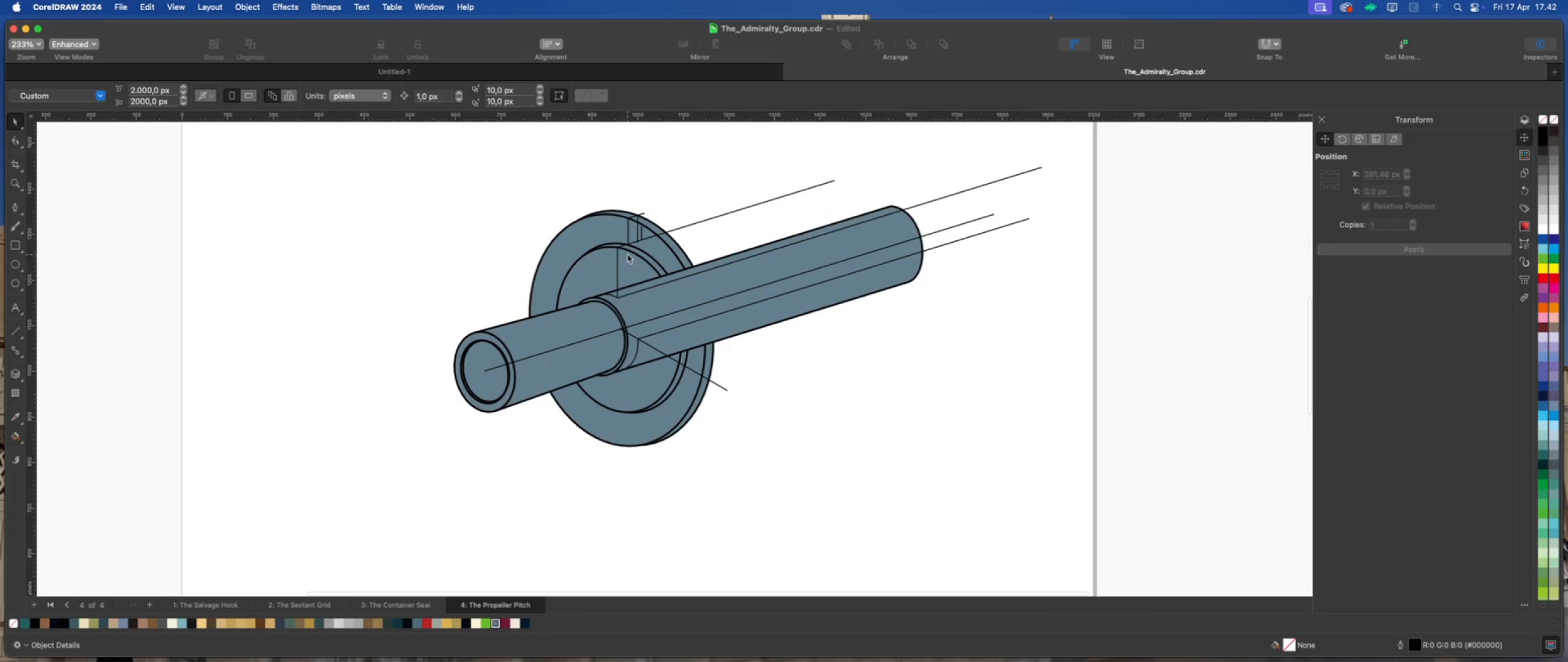 
scroll: coordinate [627, 254], scroll_direction: up, amount: 2.0
 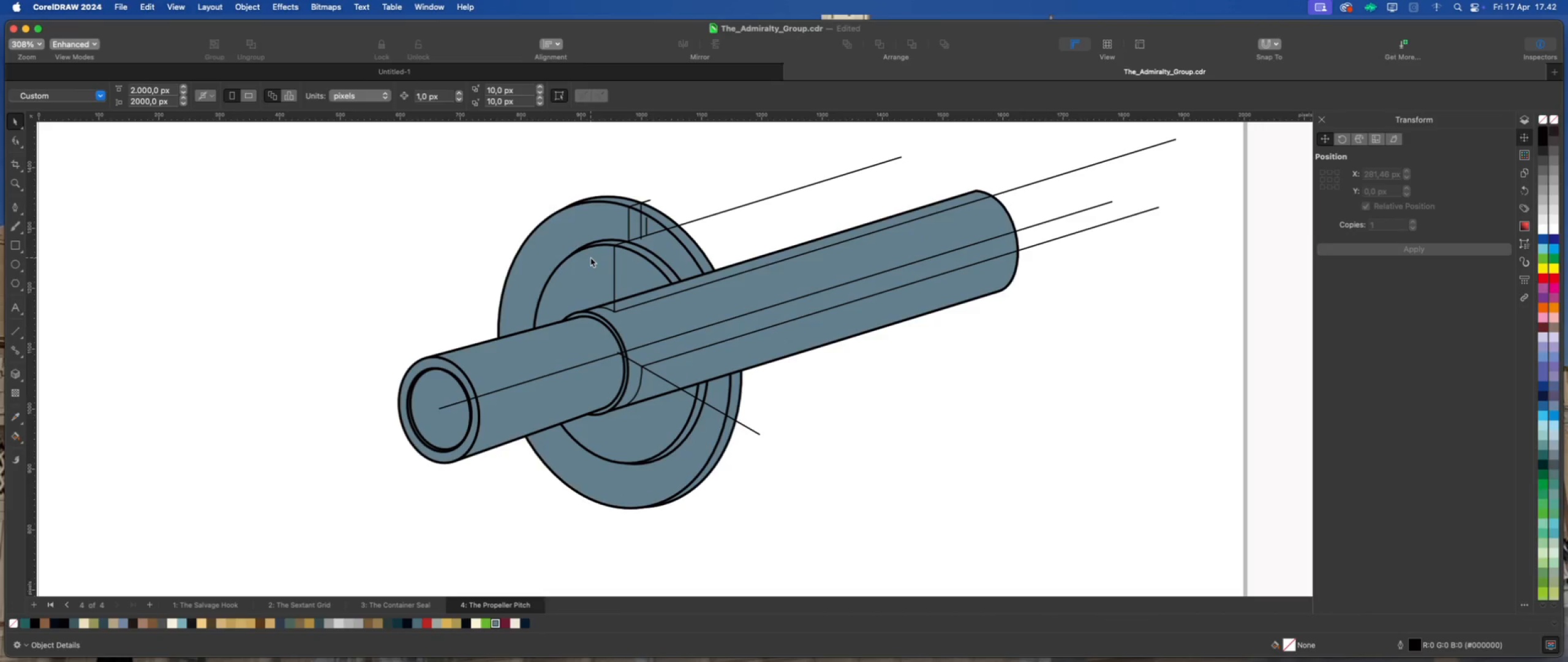 
wait(5.03)
 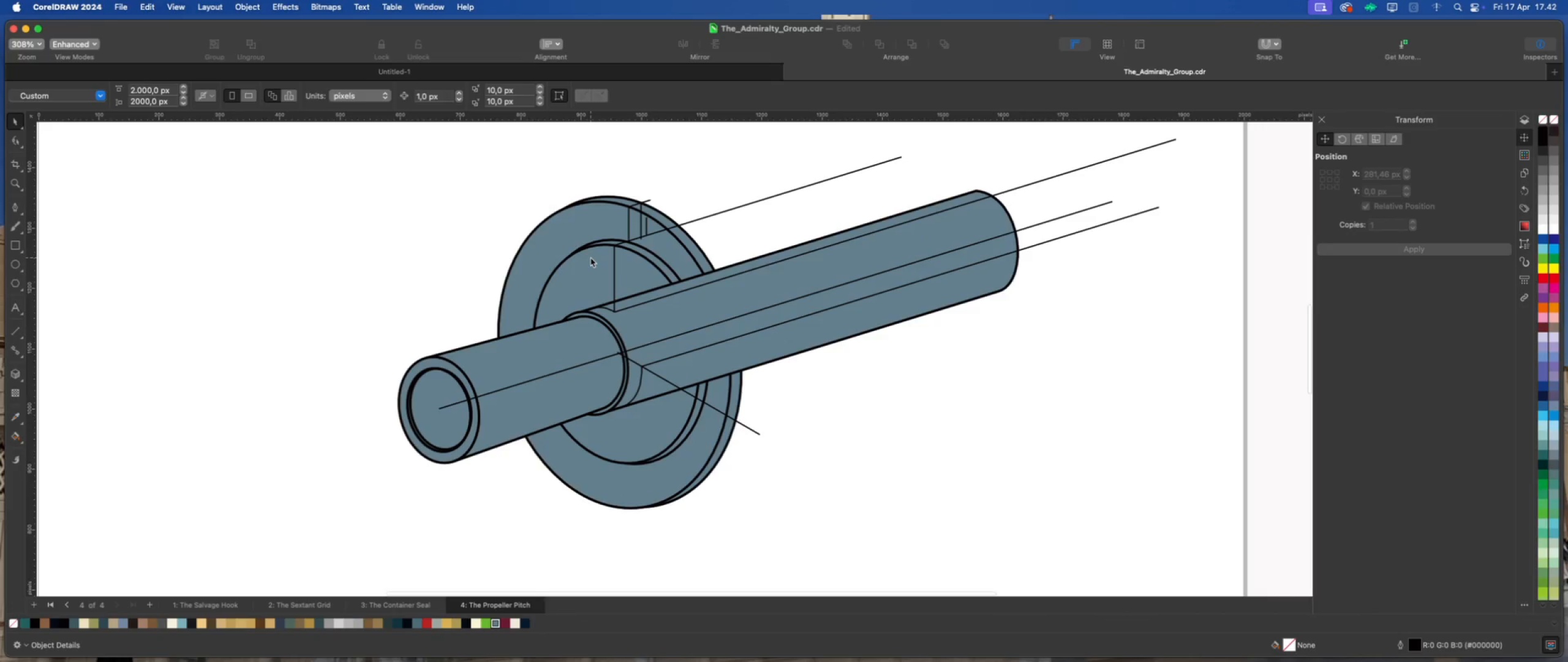 
scroll: coordinate [709, 171], scroll_direction: up, amount: 5.0
 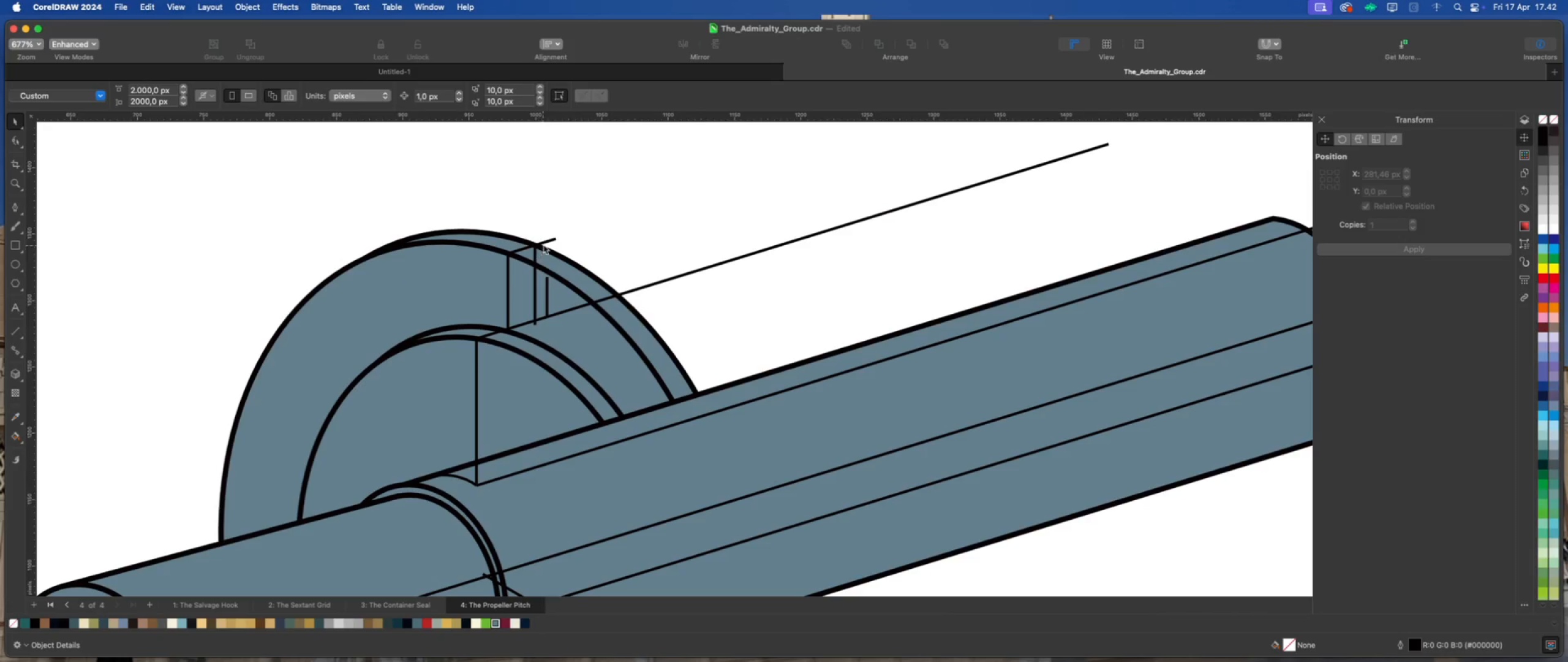 
left_click([547, 240])
 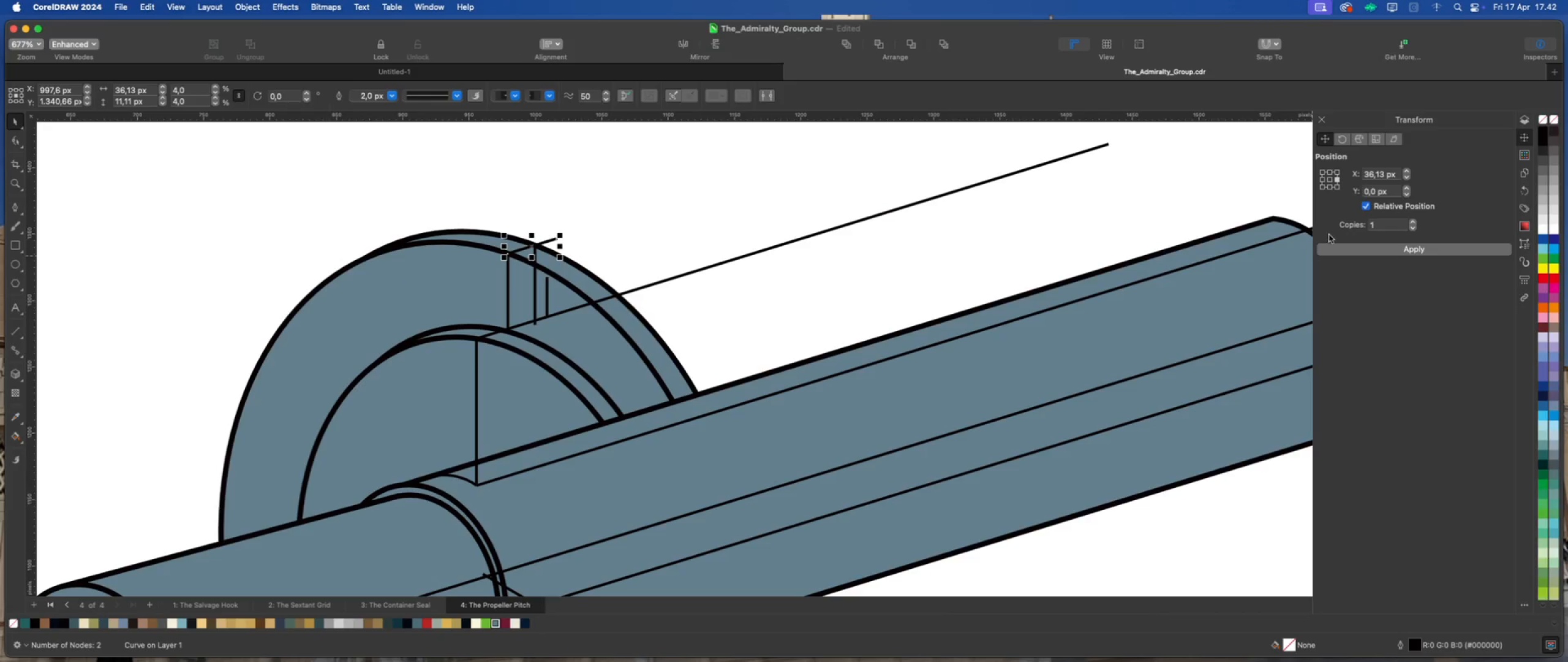 
left_click([1331, 180])
 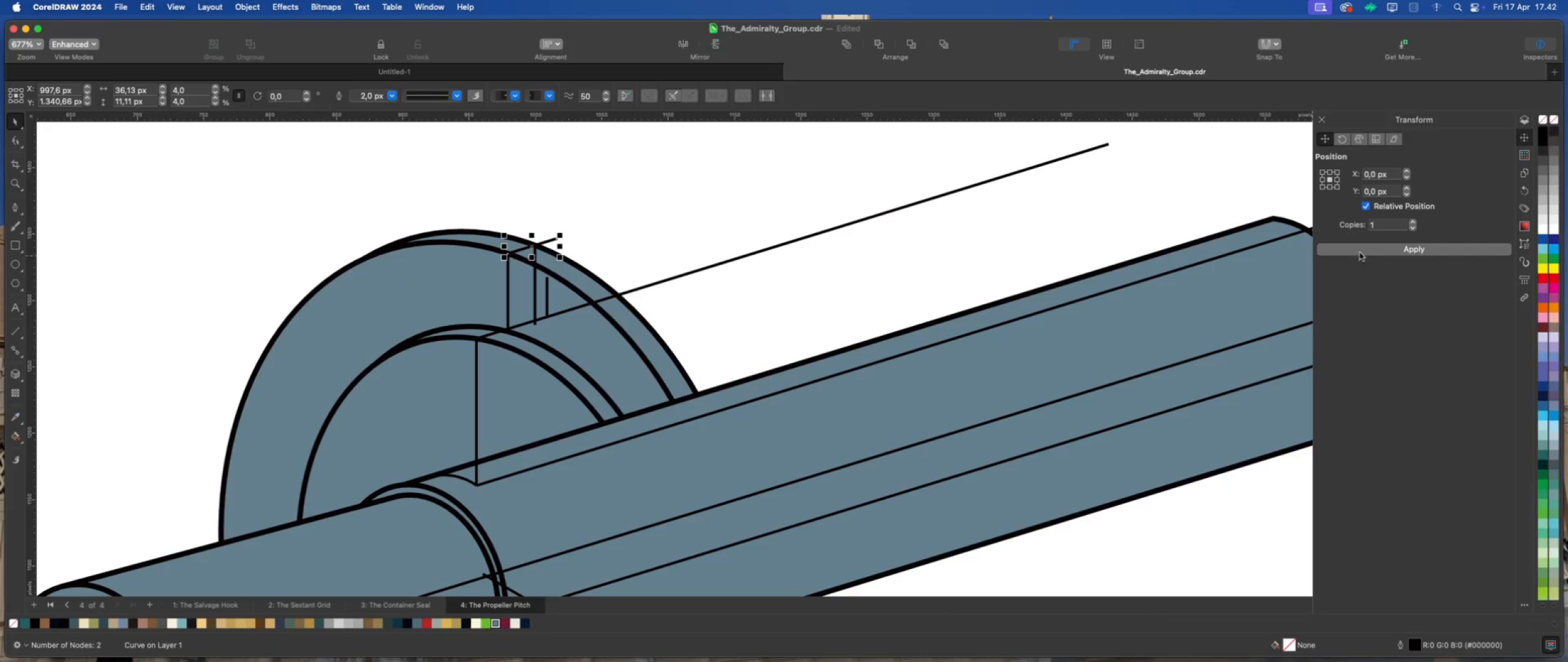 
left_click([1360, 251])
 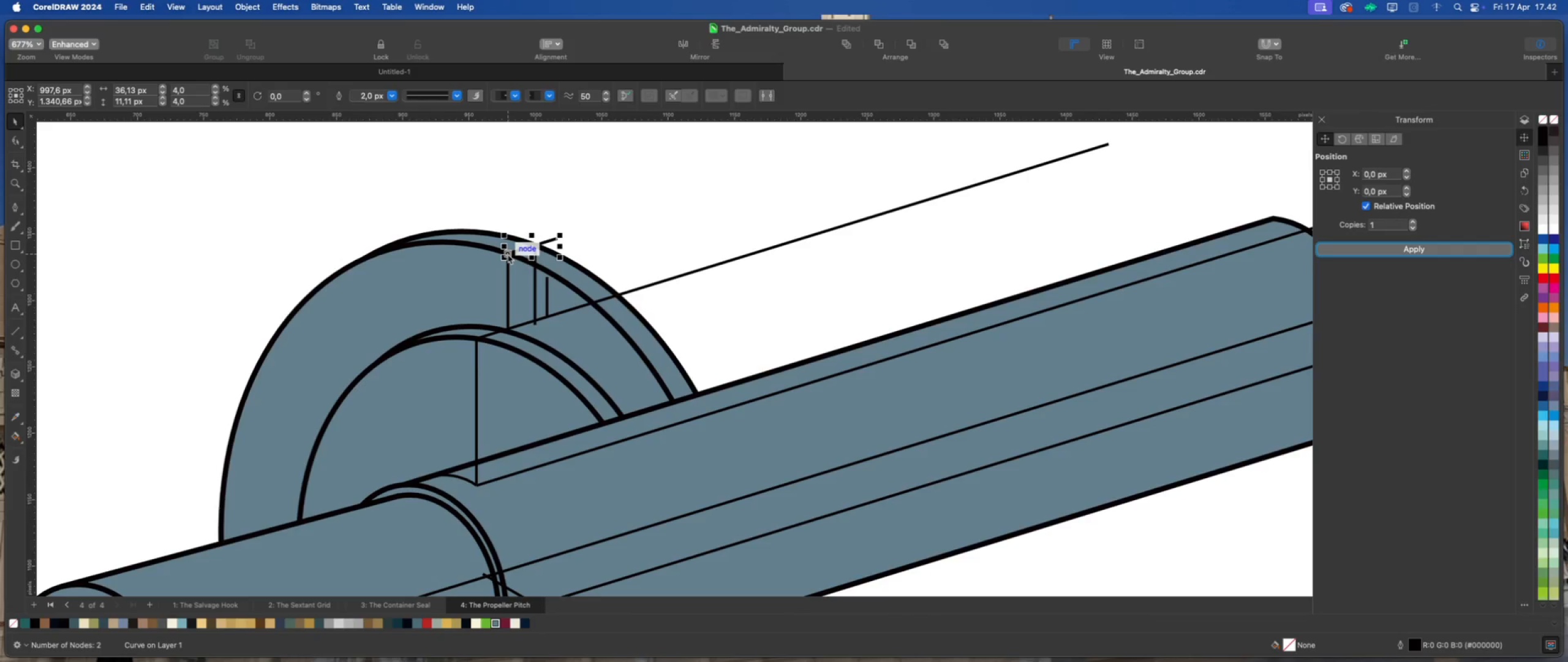 
left_click_drag(start_coordinate=[508, 254], to_coordinate=[549, 278])
 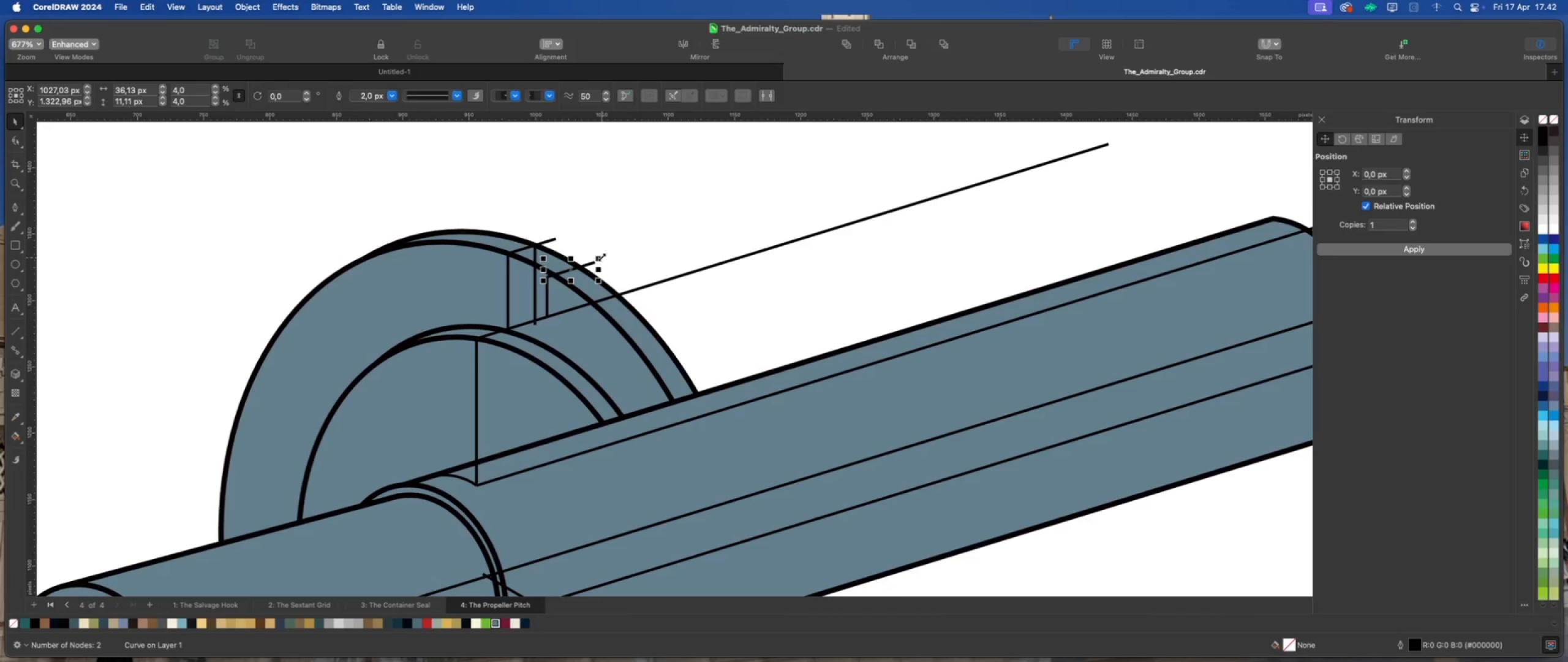 
left_click_drag(start_coordinate=[601, 256], to_coordinate=[616, 254])
 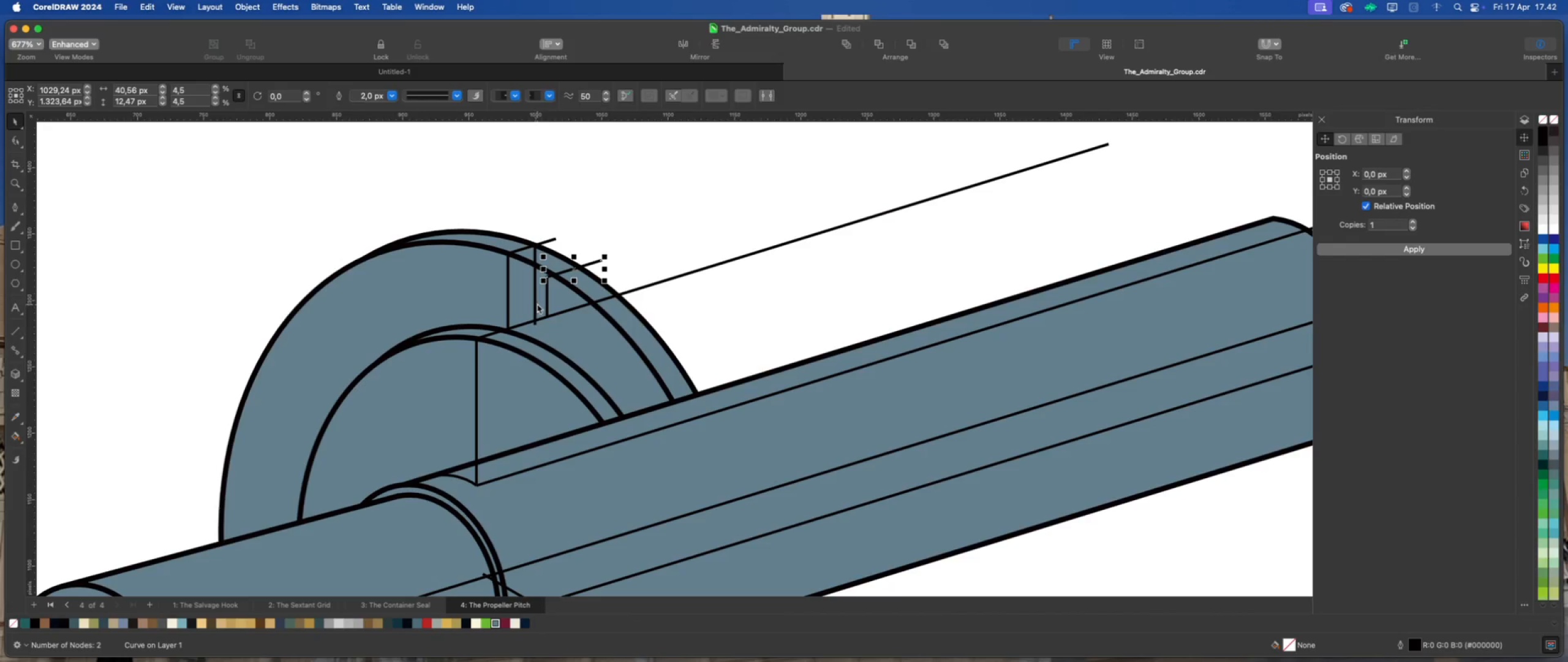 
left_click([546, 298])
 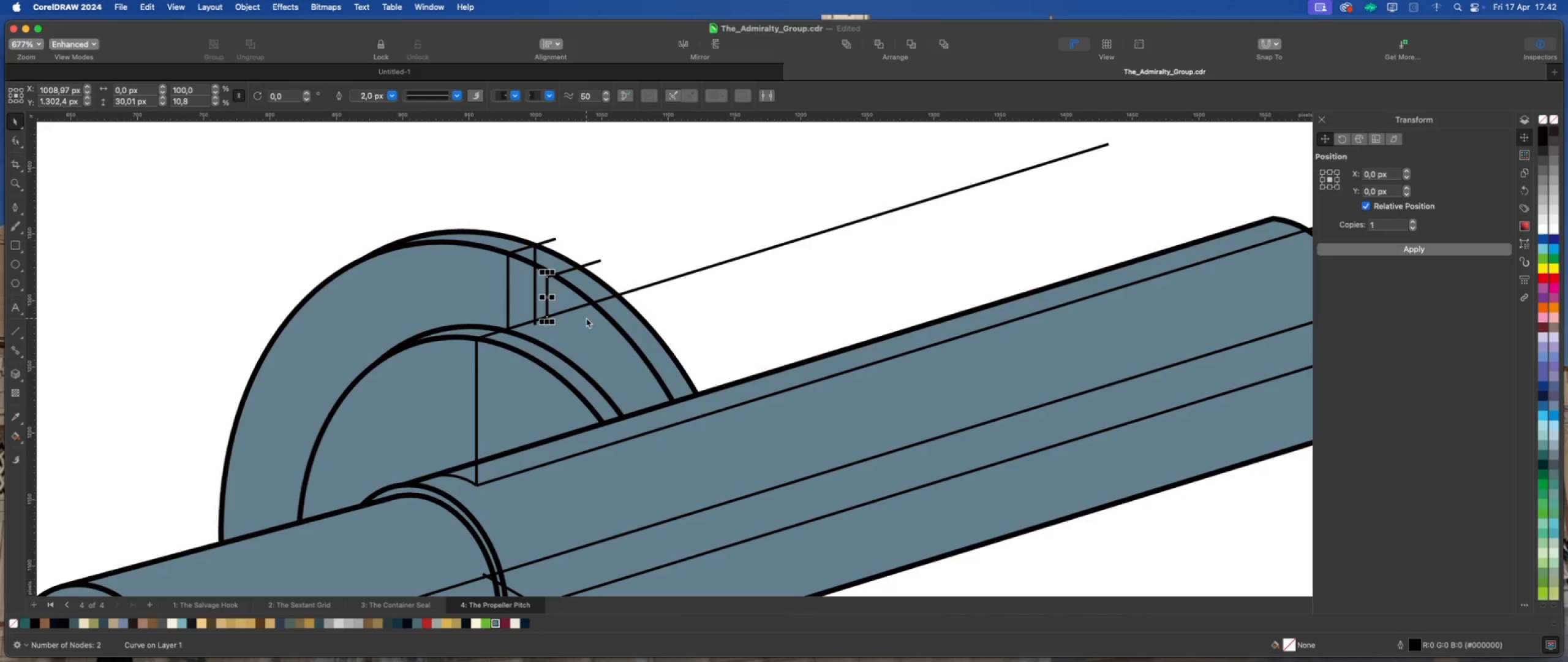 
key(Meta+D)
 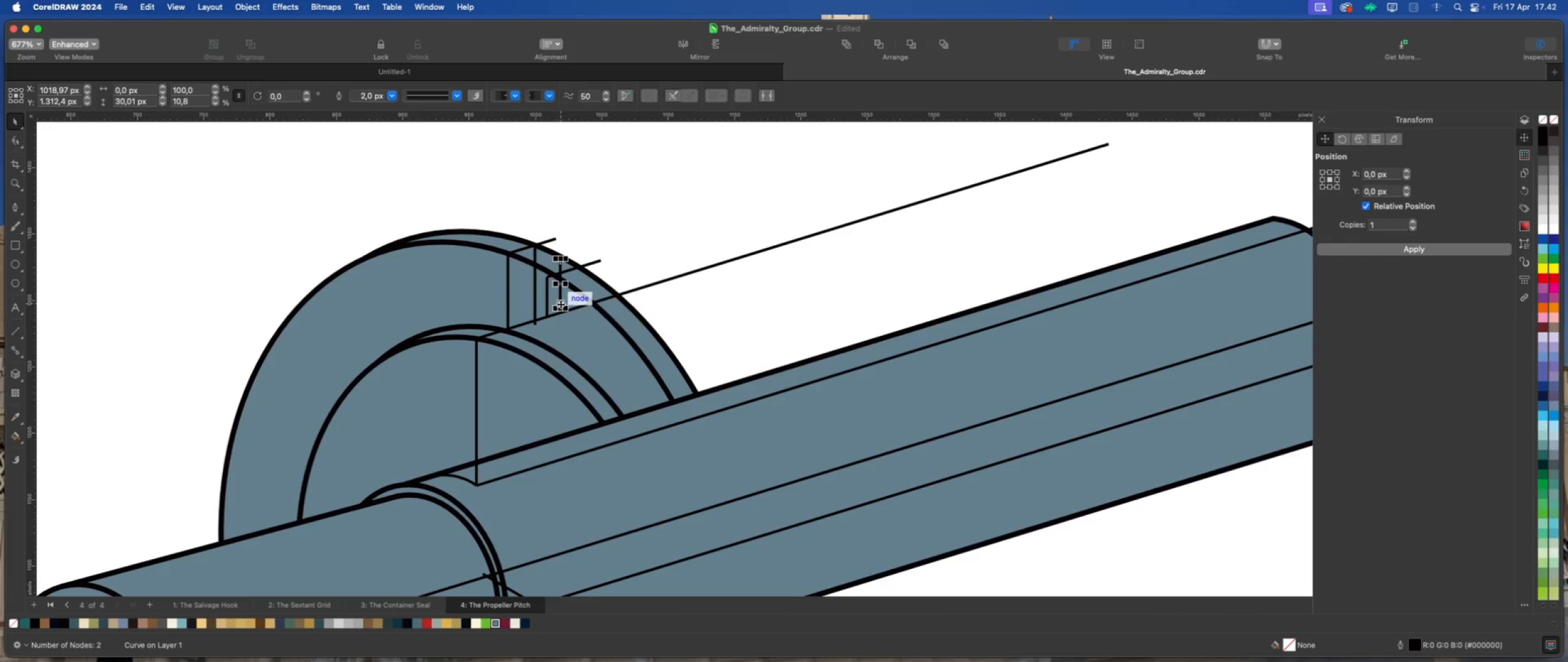 
left_click_drag(start_coordinate=[560, 304], to_coordinate=[601, 260])
 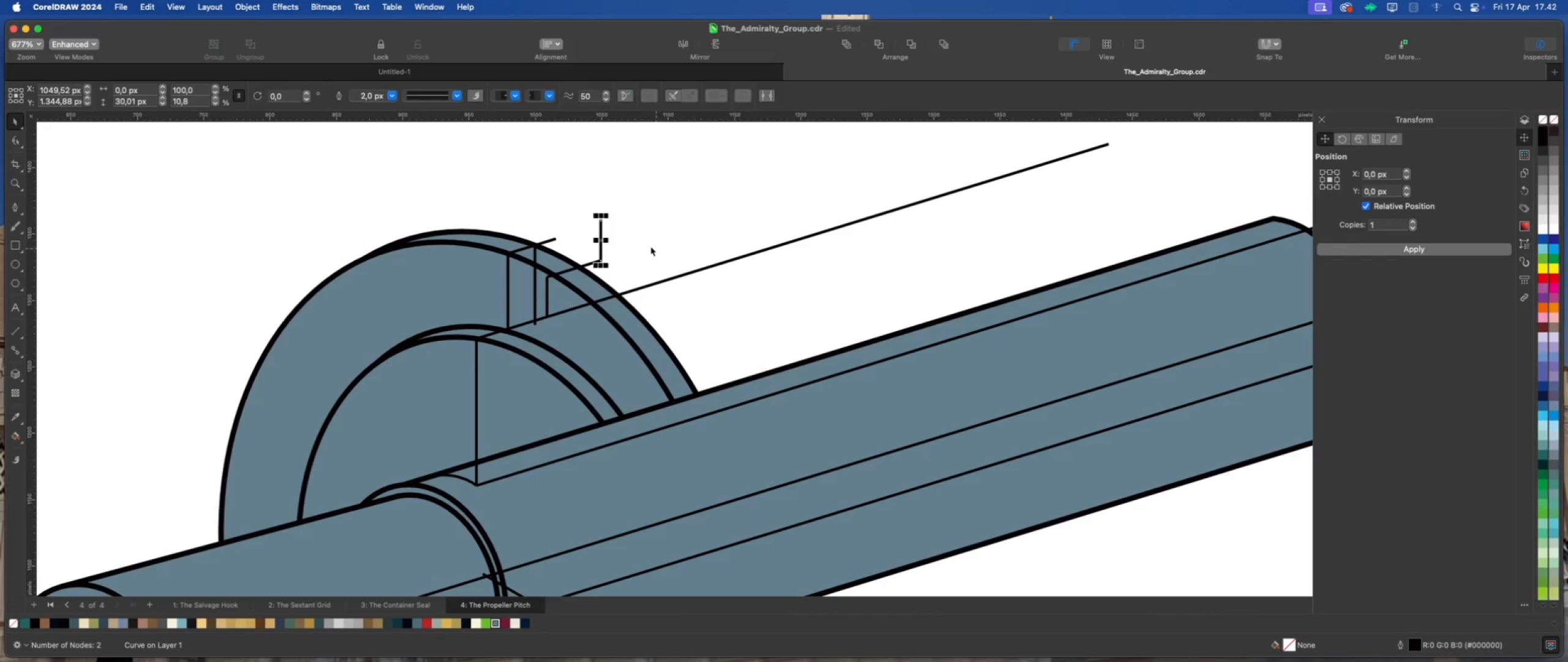 
scroll: coordinate [639, 272], scroll_direction: up, amount: 7.0
 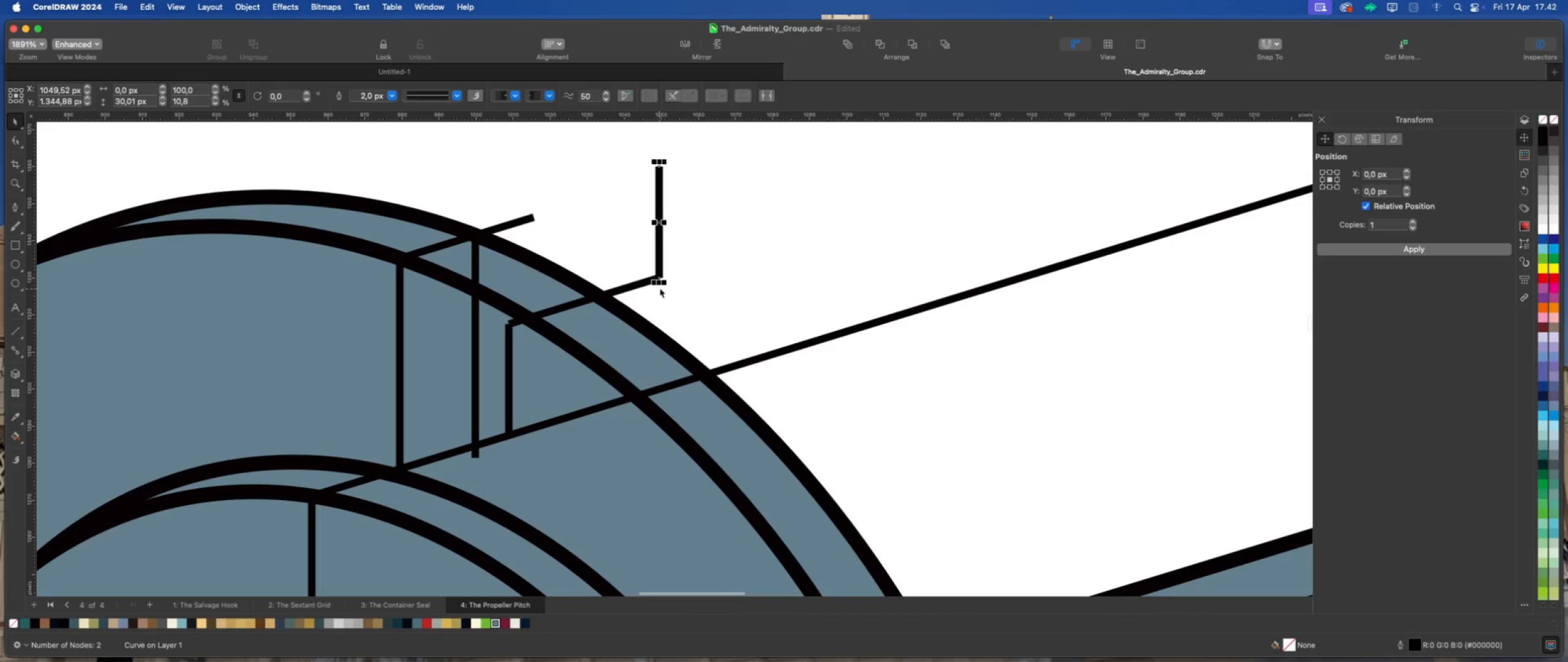 
left_click_drag(start_coordinate=[660, 285], to_coordinate=[655, 301])
 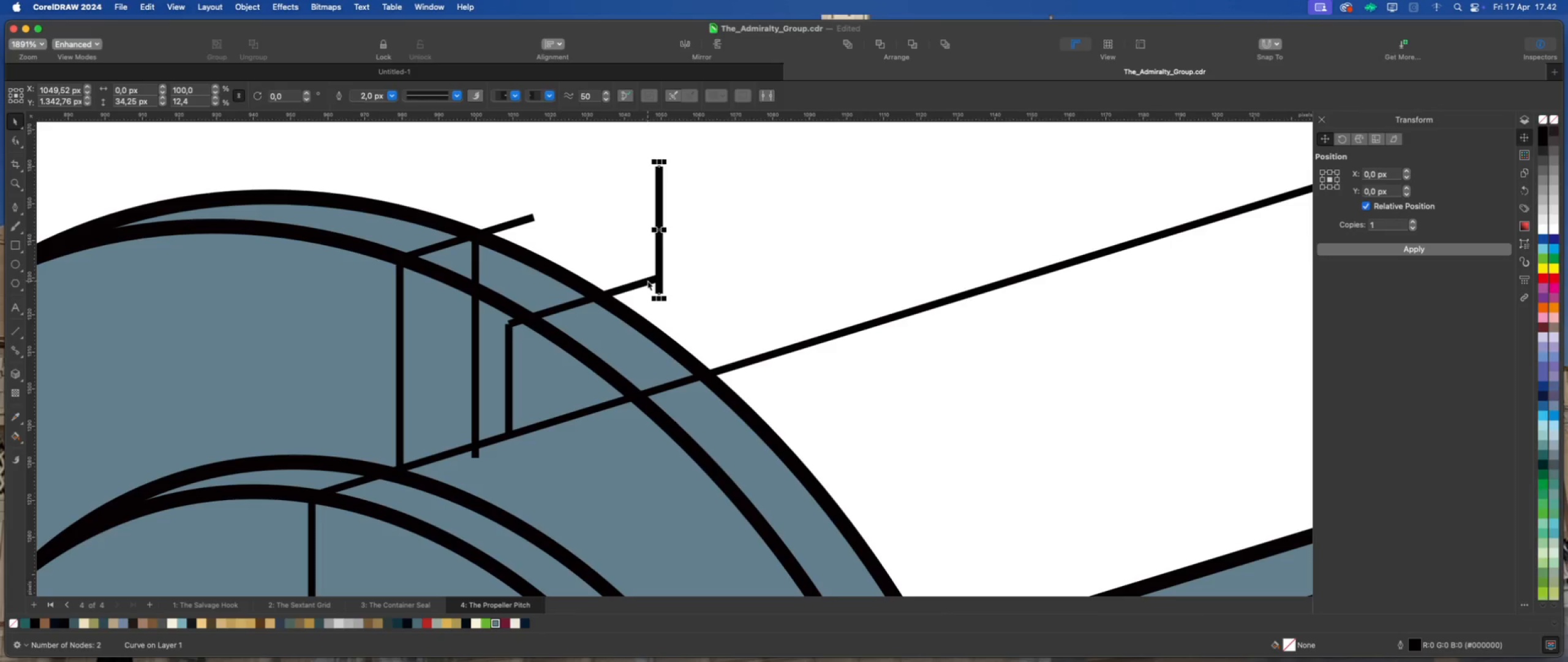 
left_click([646, 281])
 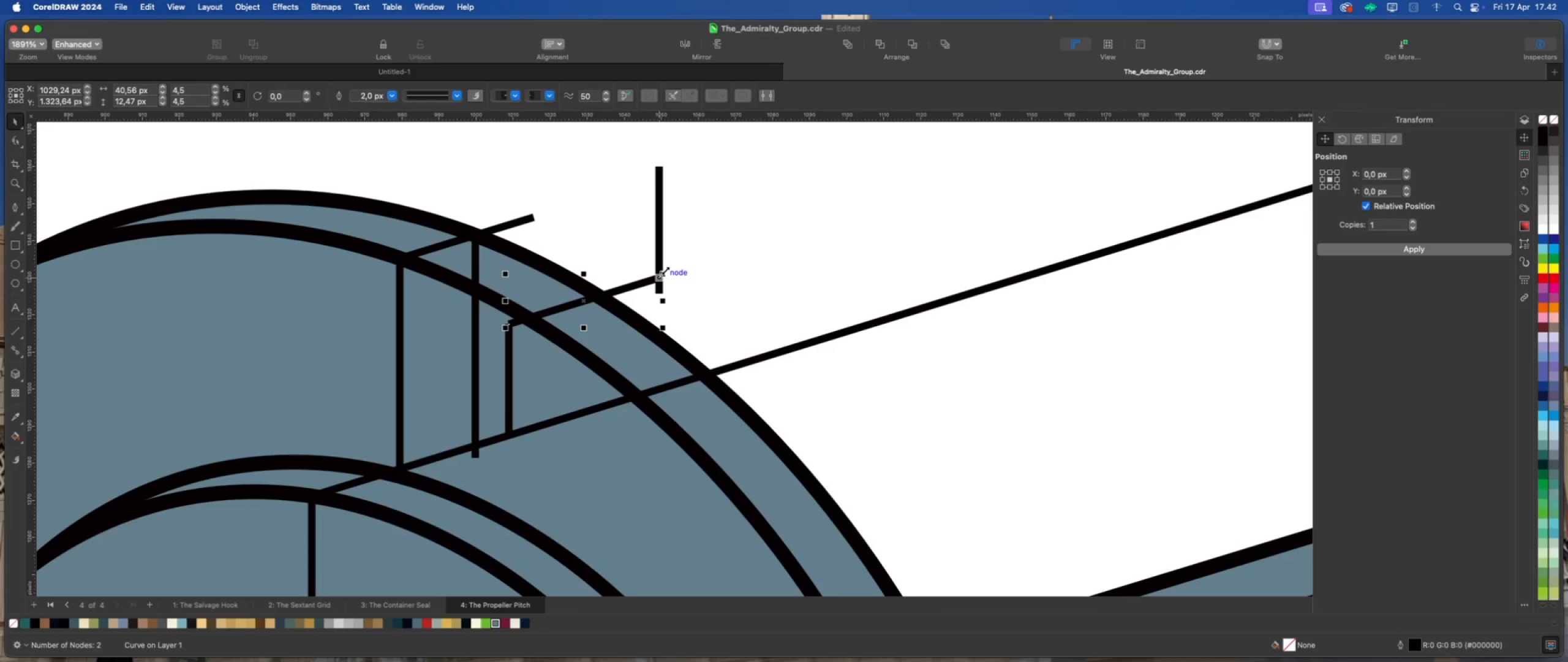 
left_click_drag(start_coordinate=[665, 270], to_coordinate=[746, 236])
 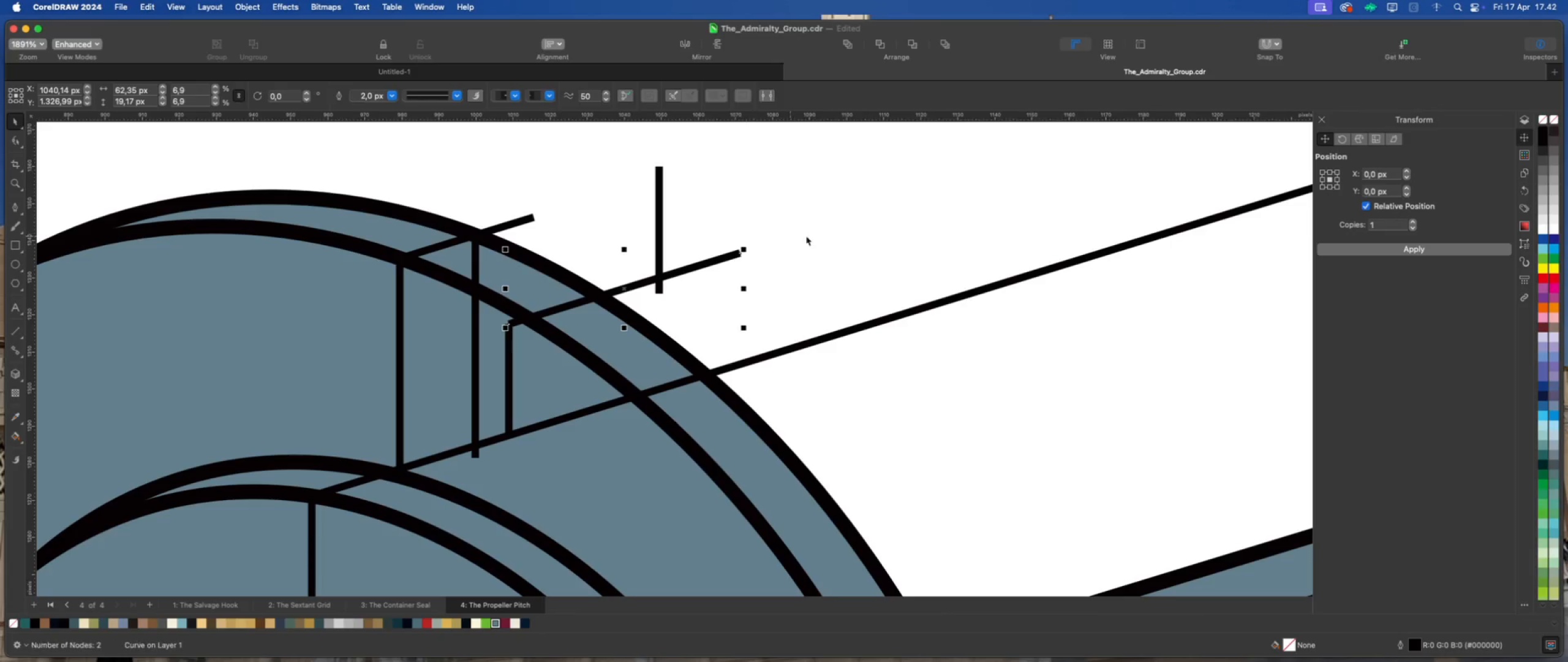 
left_click([807, 236])
 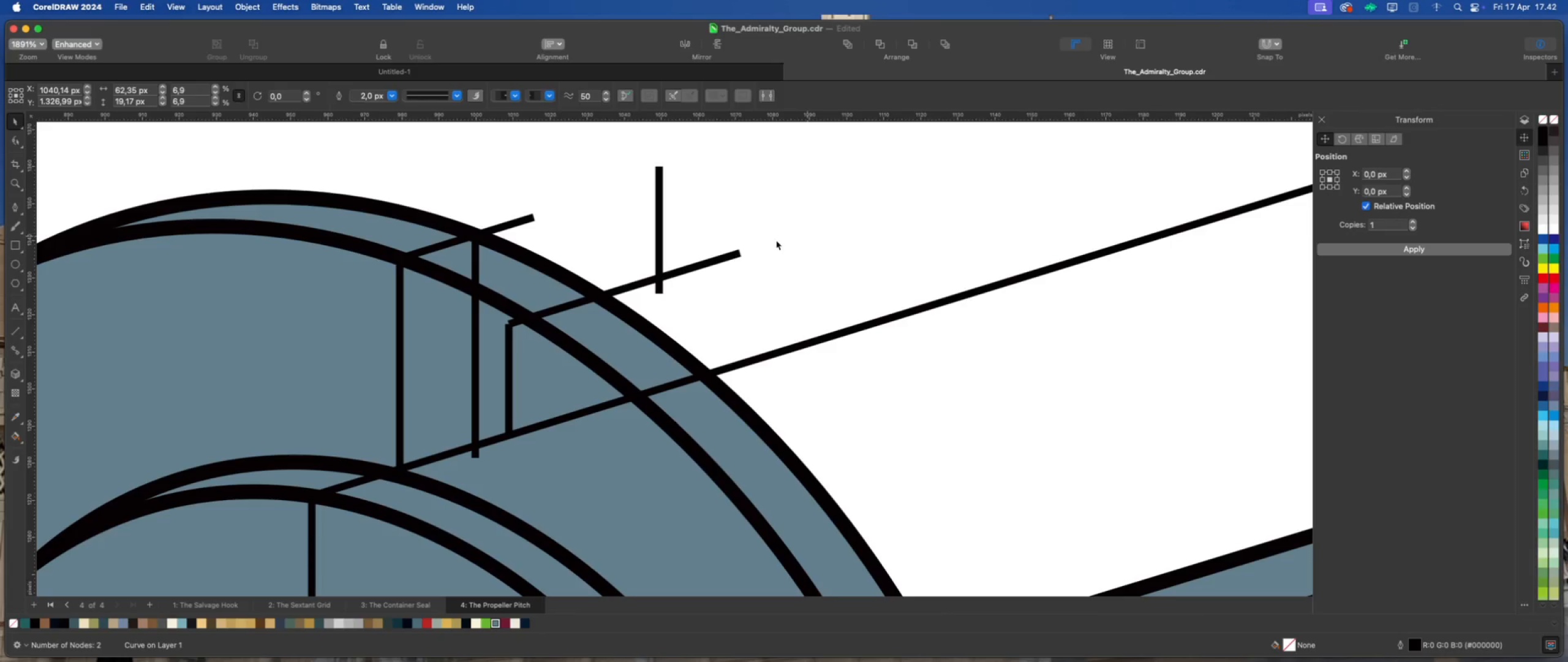 
scroll: coordinate [742, 250], scroll_direction: down, amount: 2.0
 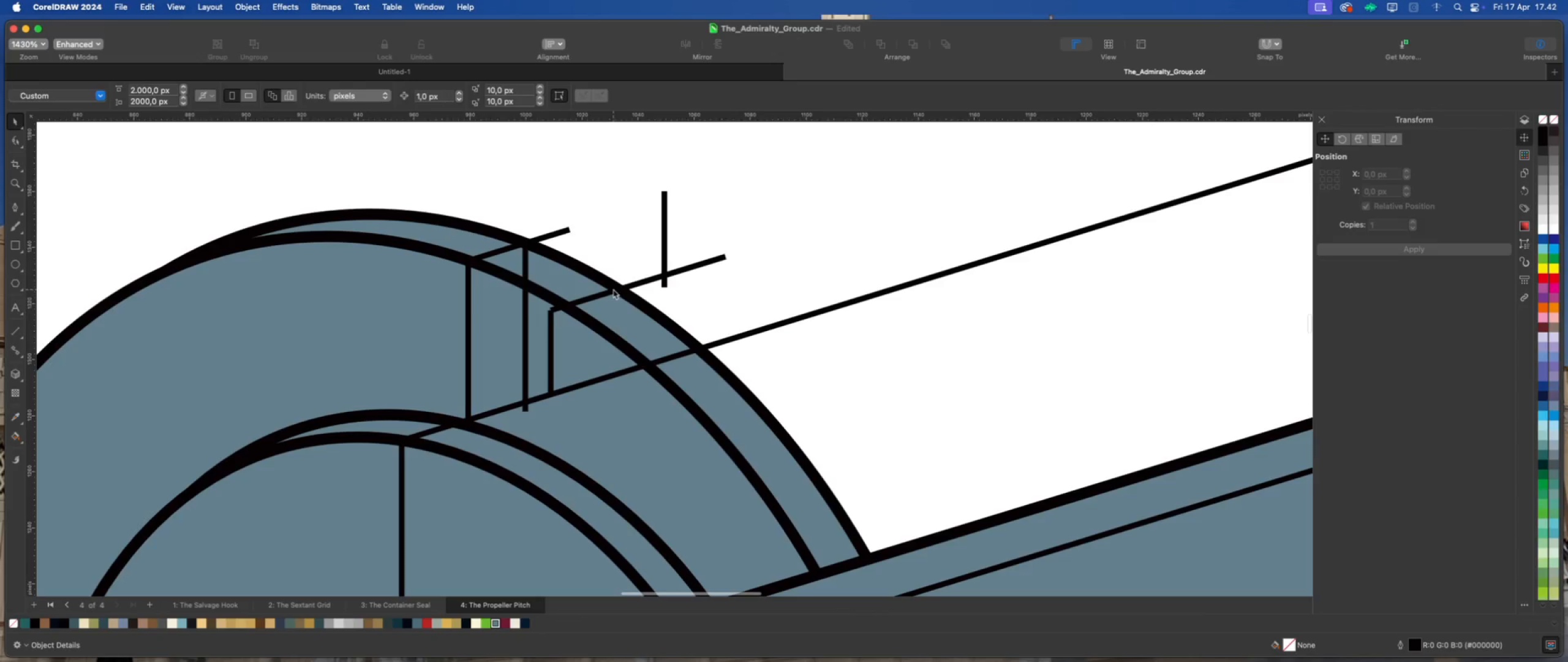 
left_click([613, 289])
 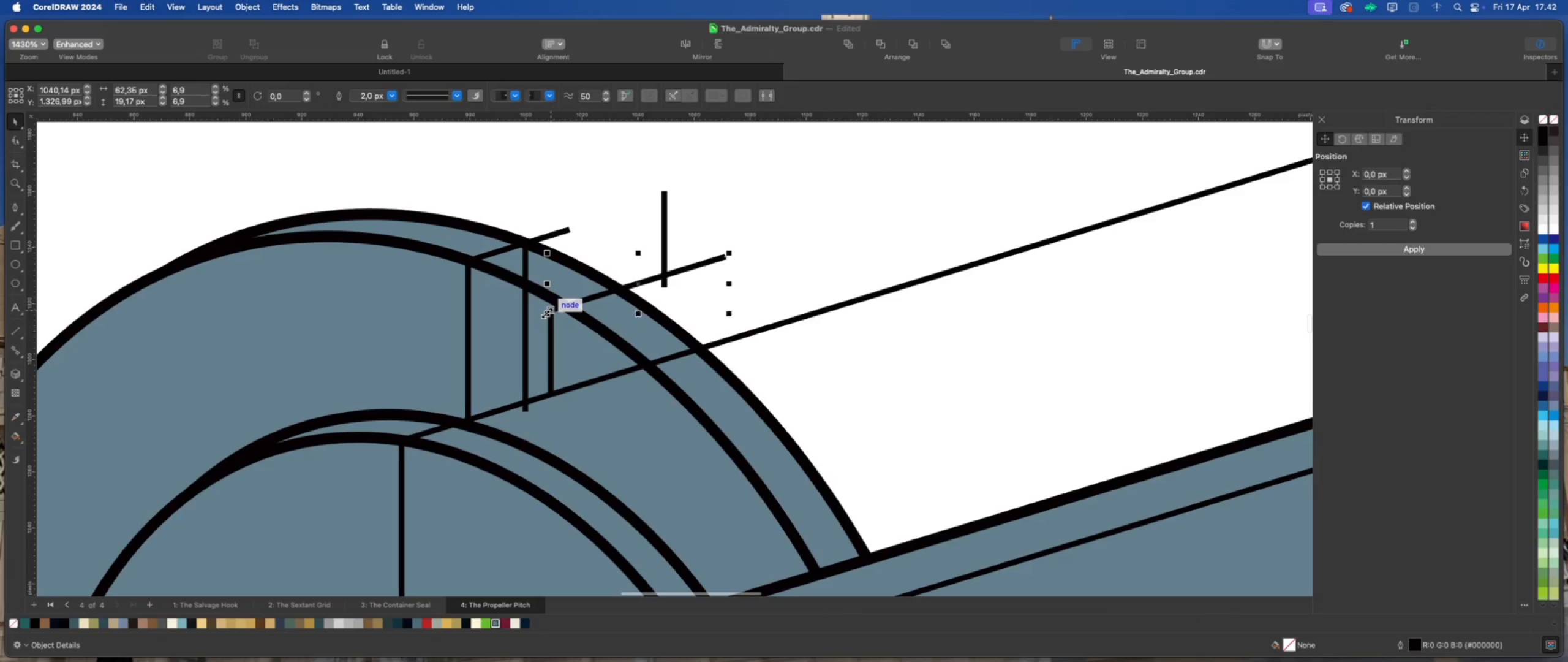 
left_click_drag(start_coordinate=[545, 314], to_coordinate=[532, 321])
 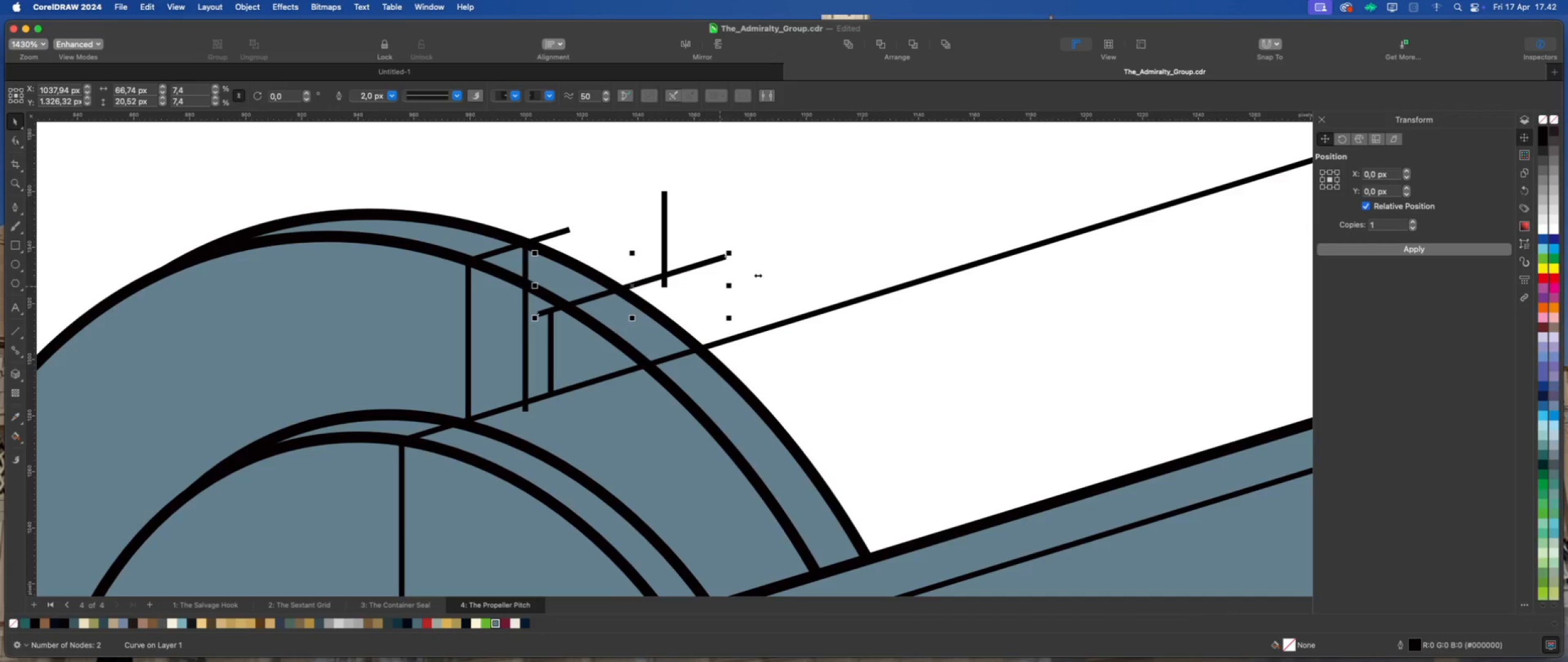 
left_click([799, 257])
 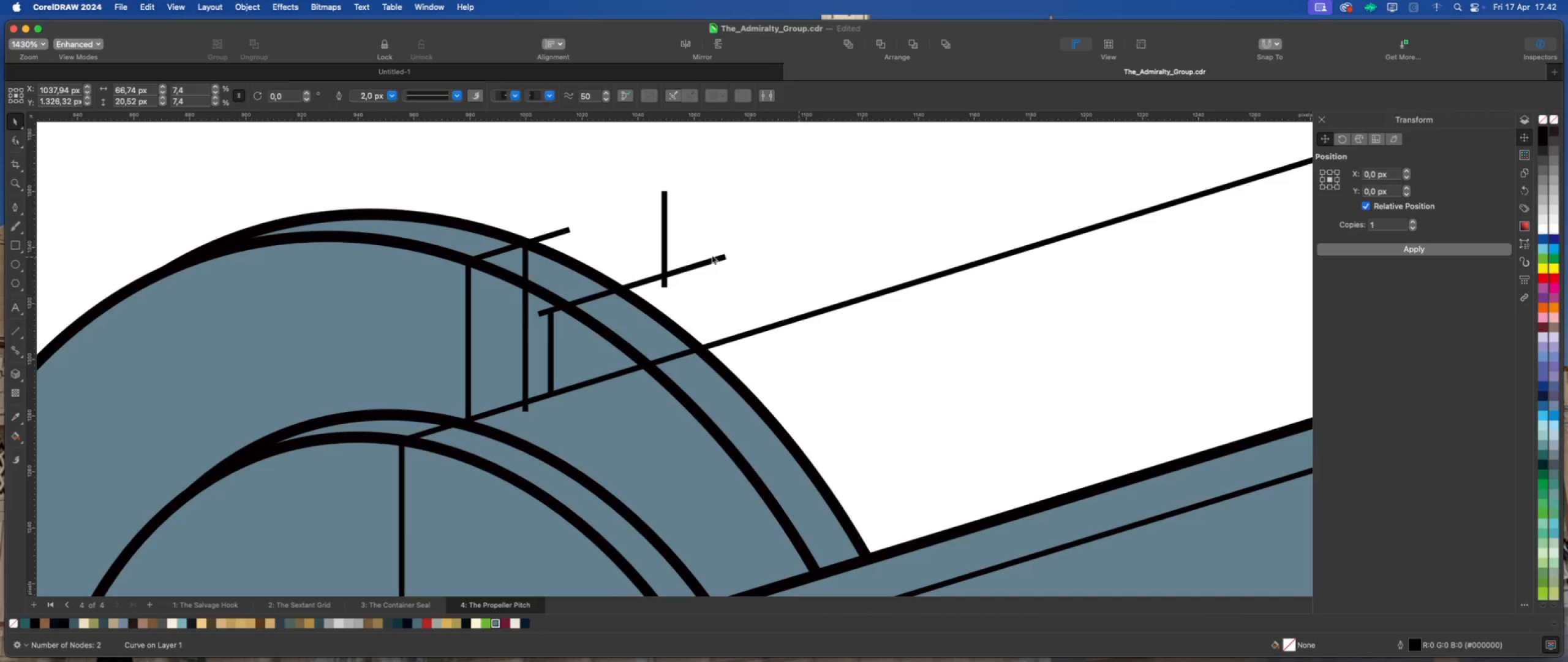 
scroll: coordinate [696, 255], scroll_direction: down, amount: 7.0
 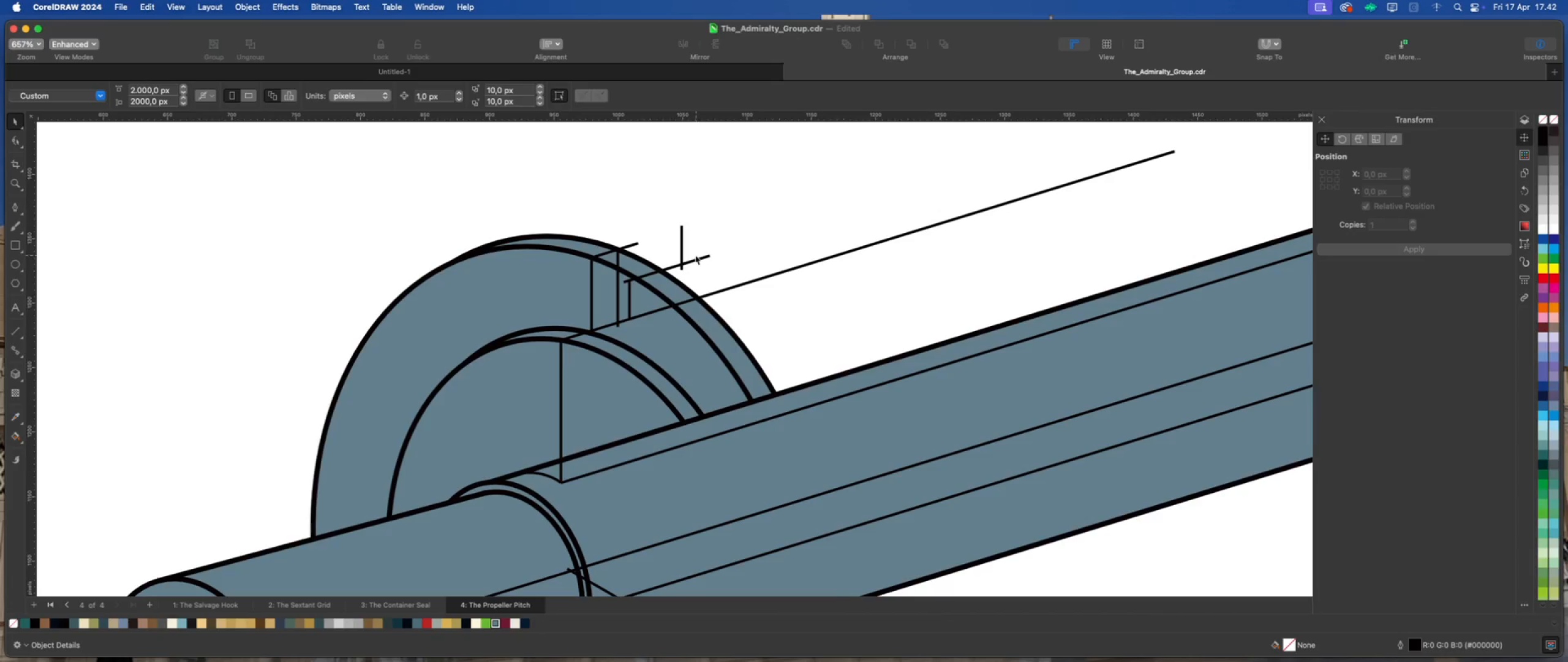 
left_click([682, 237])
 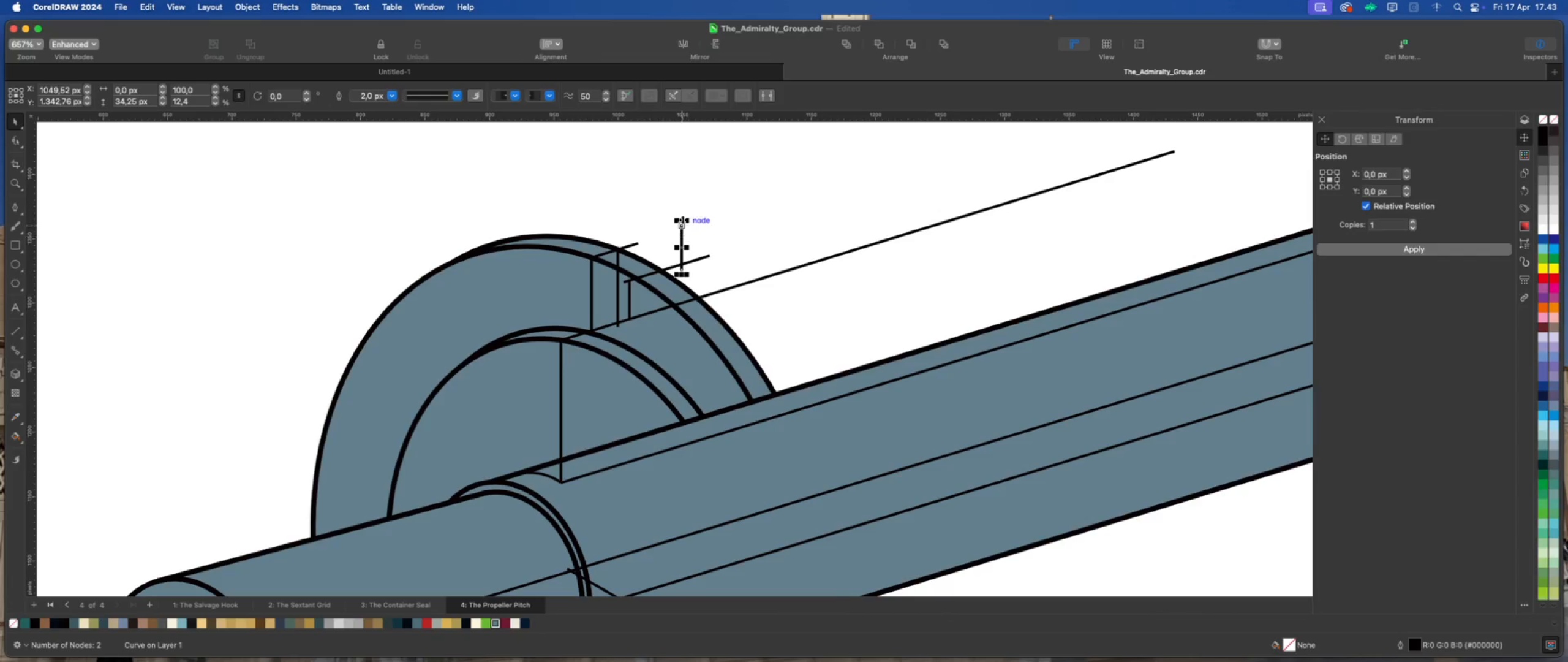 
left_click_drag(start_coordinate=[682, 219], to_coordinate=[682, 210])
 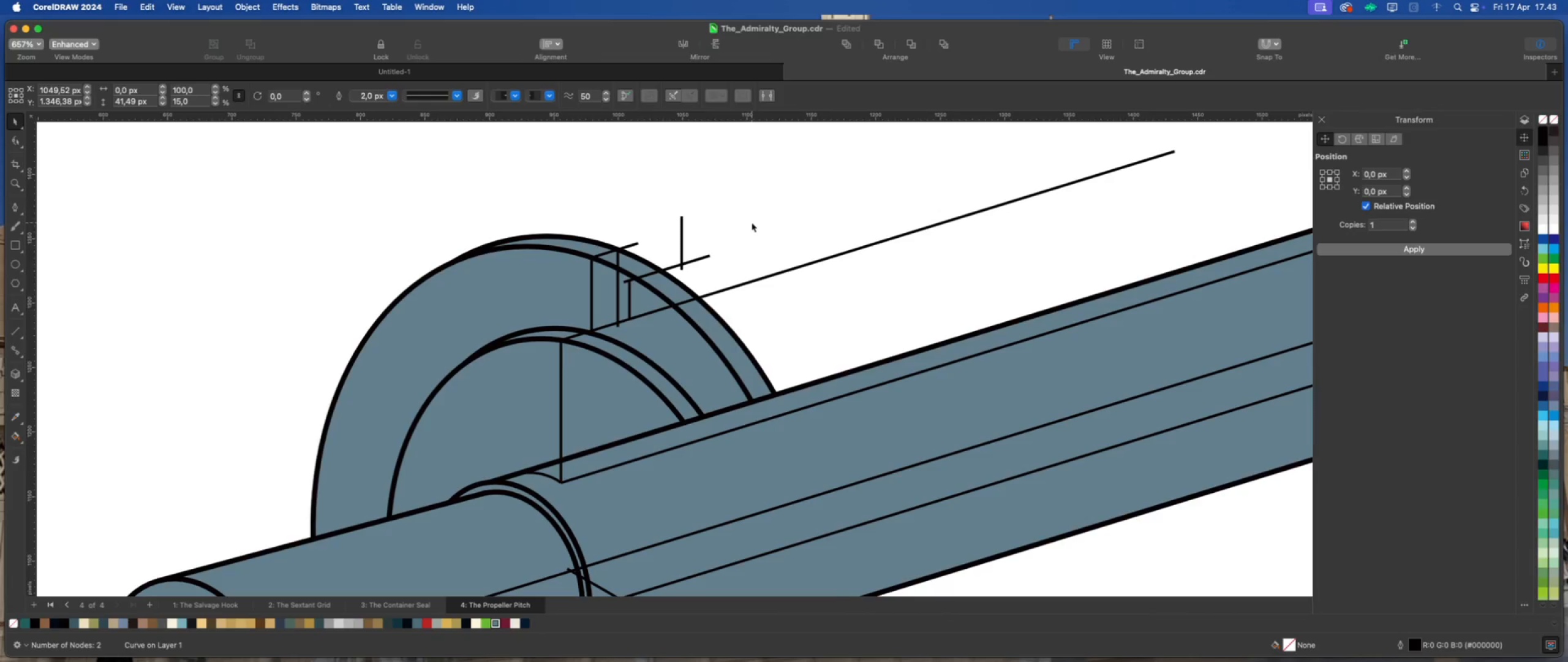 
scroll: coordinate [748, 224], scroll_direction: down, amount: 7.0
 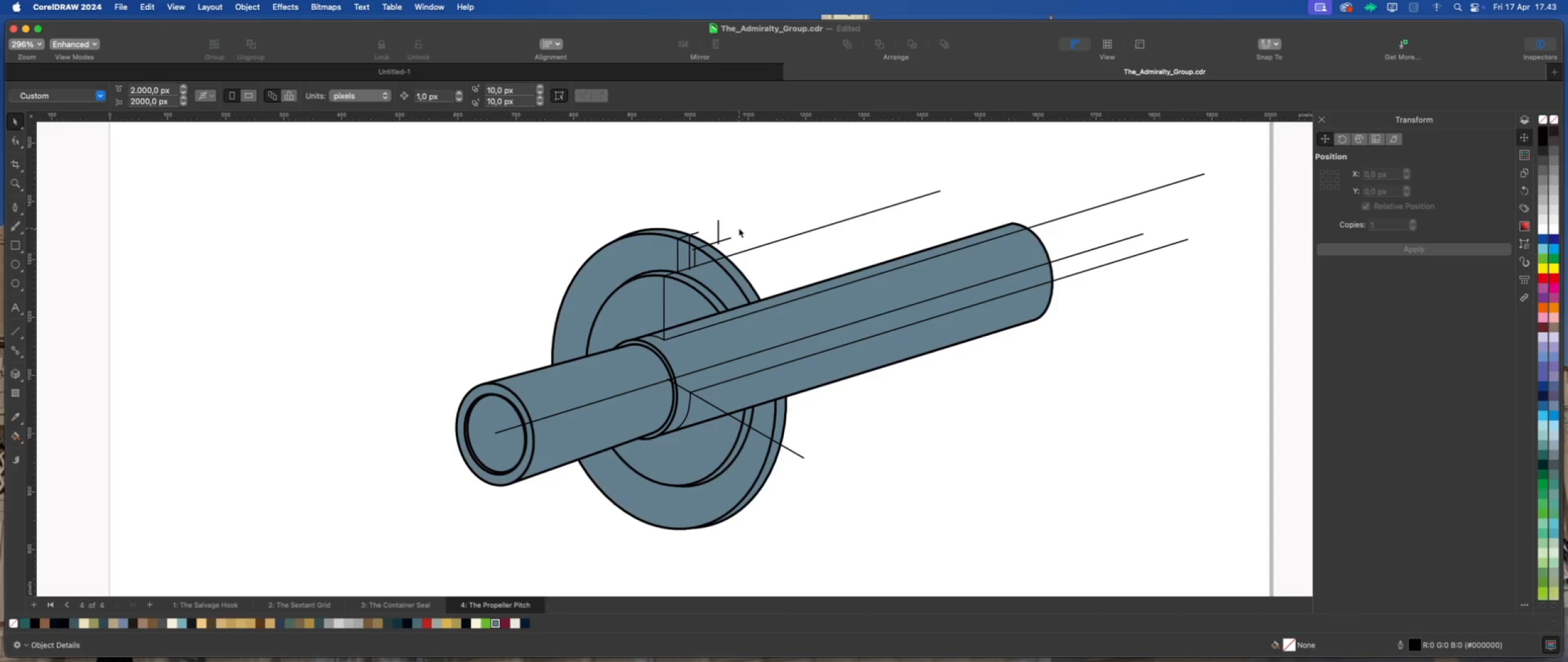 
scroll: coordinate [739, 218], scroll_direction: up, amount: 3.0
 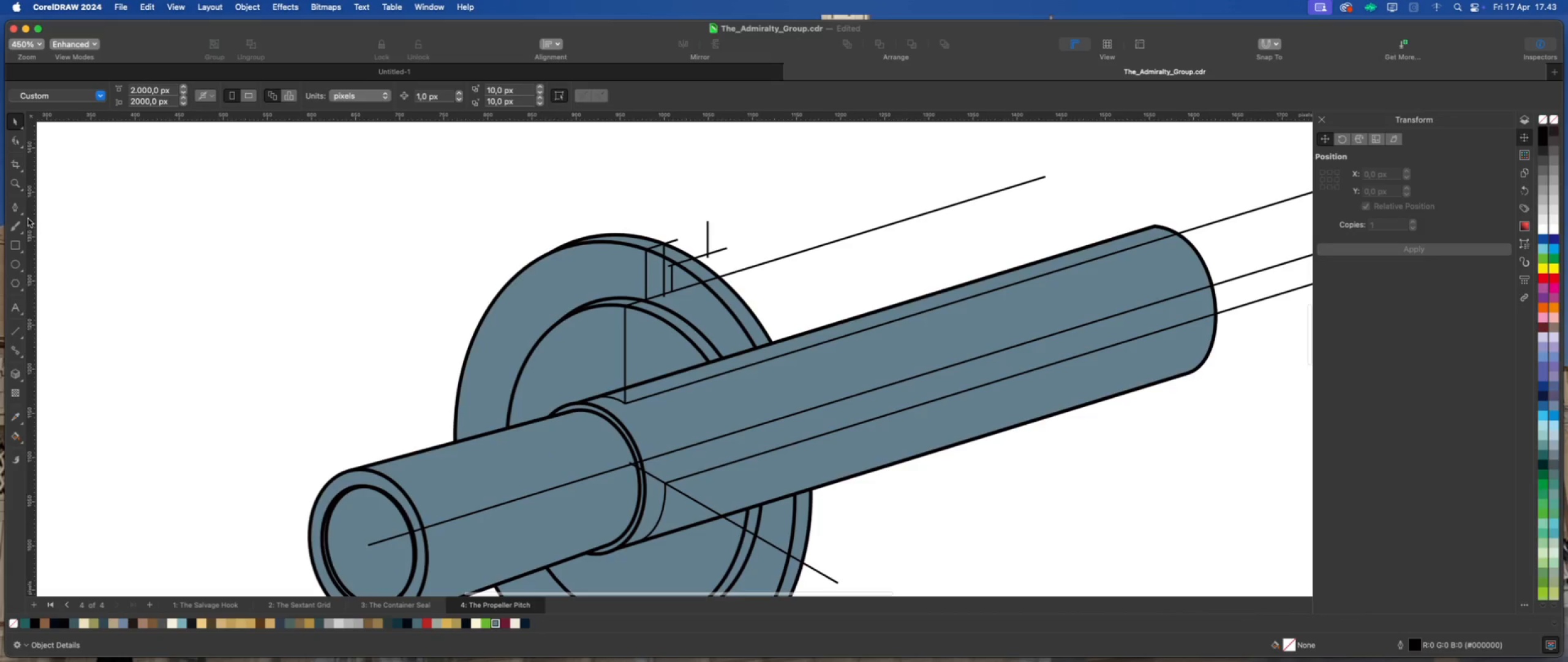 
left_click([12, 206])
 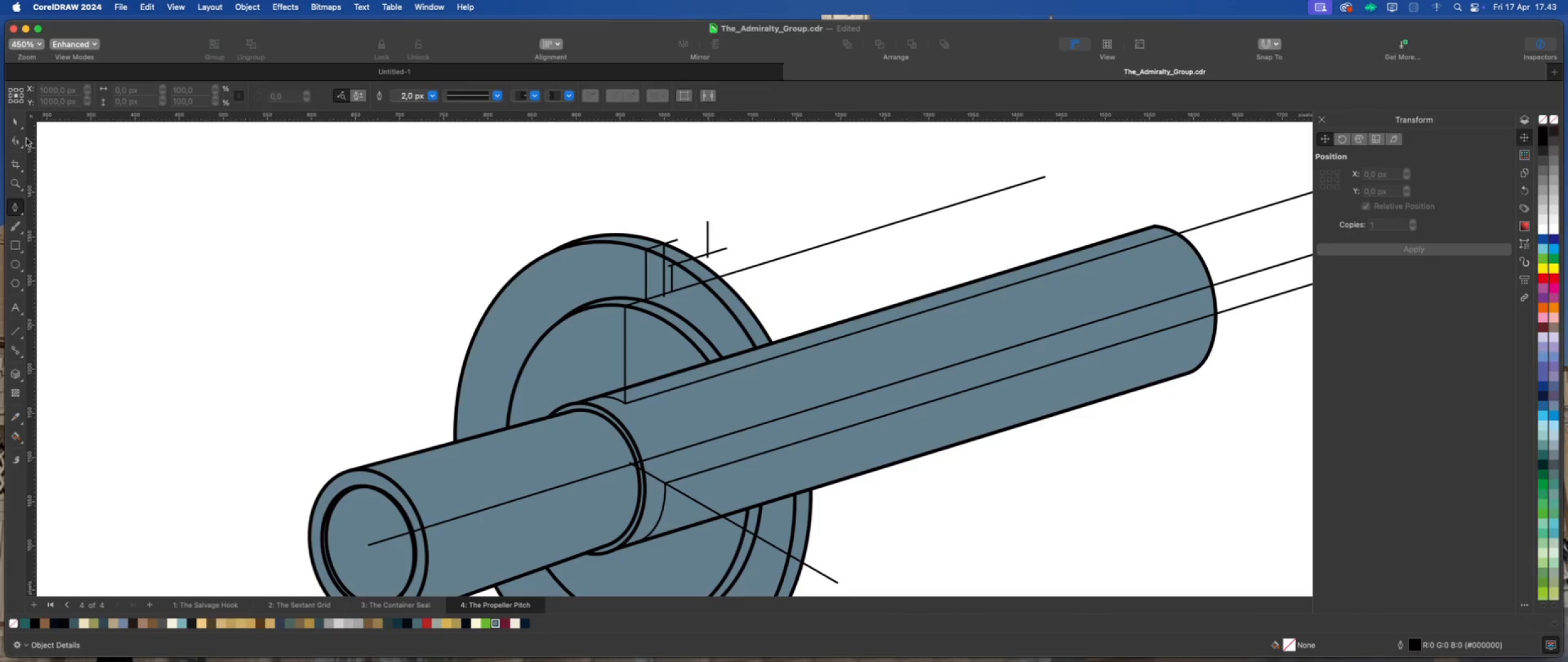 
left_click([14, 121])
 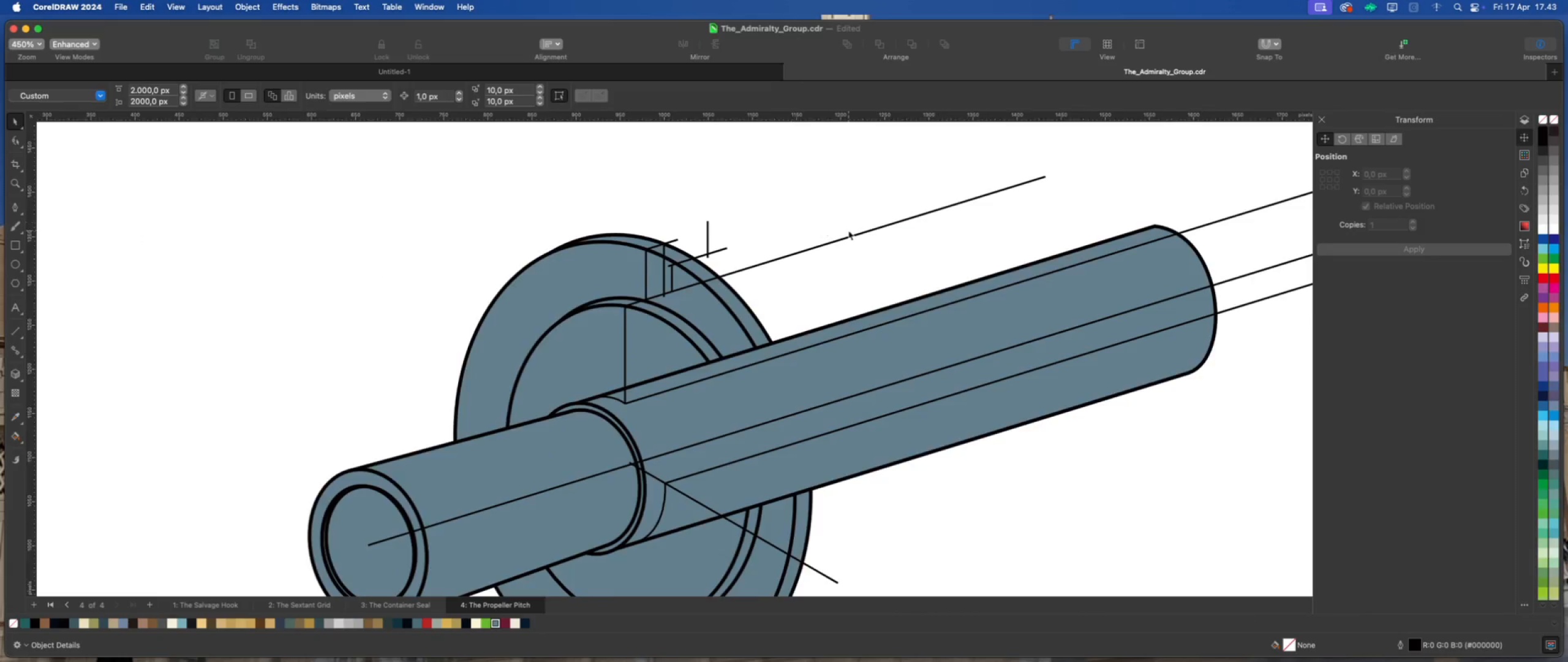 
scroll: coordinate [848, 230], scroll_direction: up, amount: 1.0
 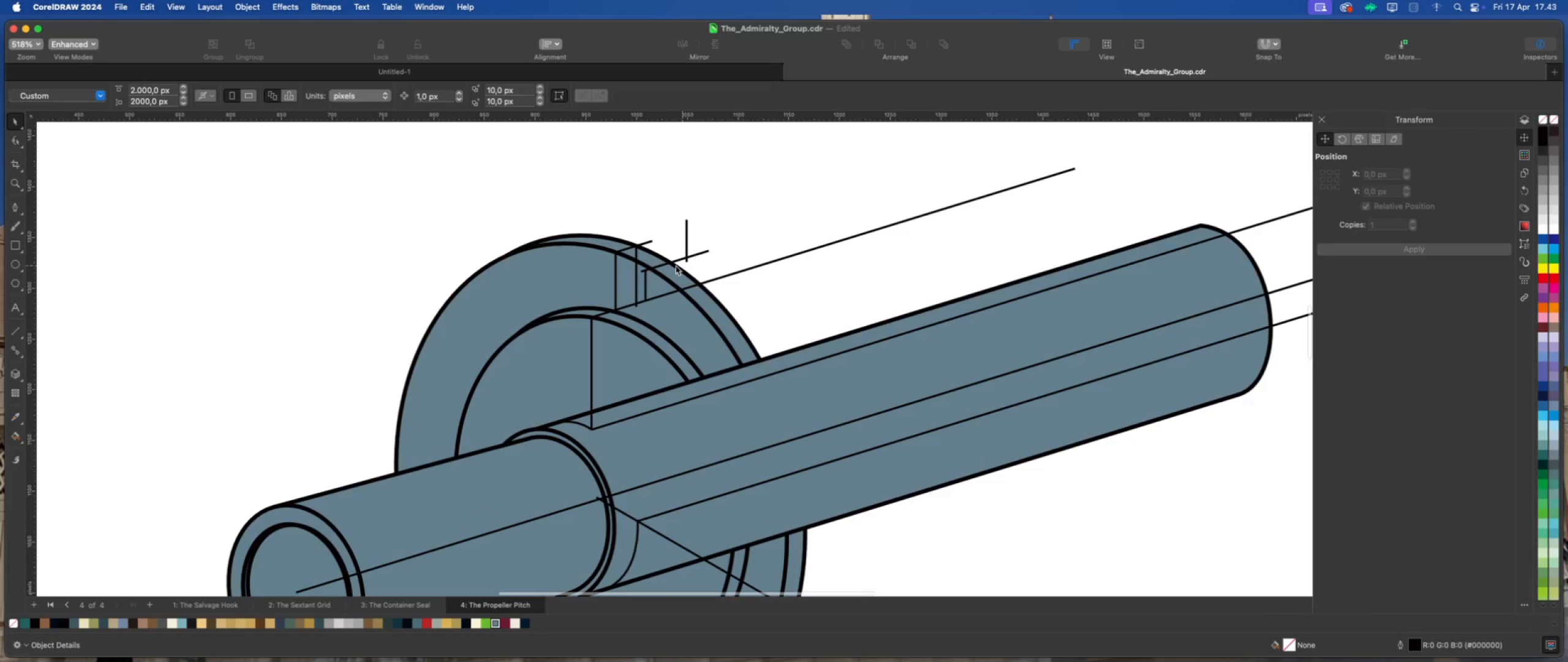 
left_click([665, 265])
 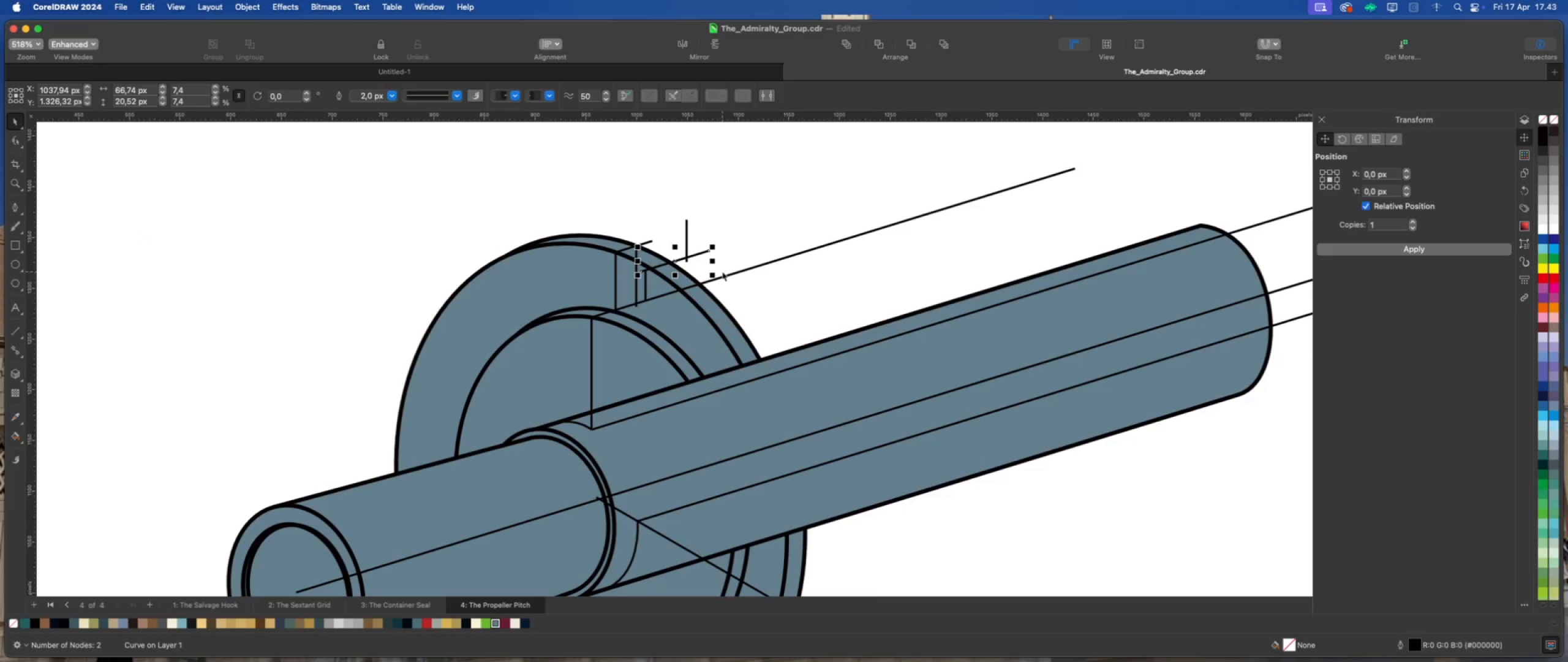 
key(Meta+D)
 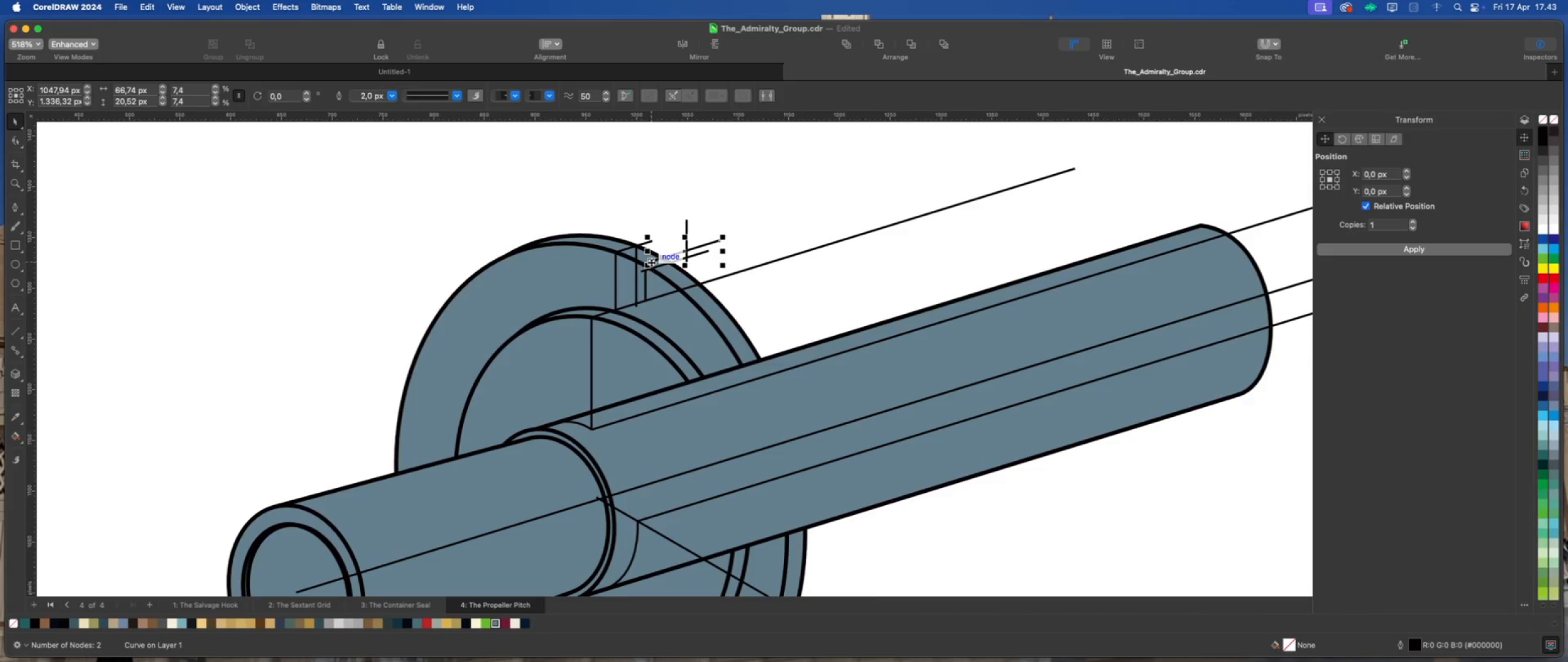 
left_click_drag(start_coordinate=[651, 262], to_coordinate=[687, 219])
 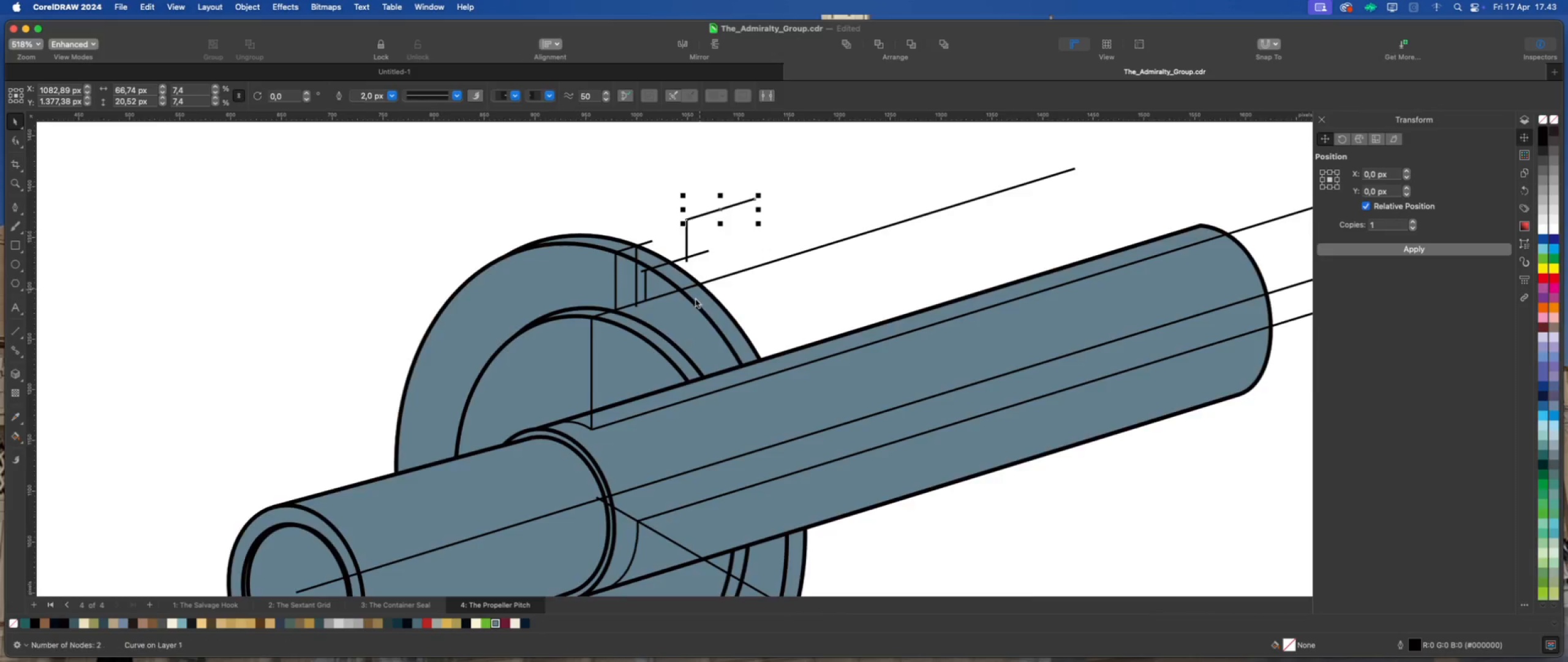 
scroll: coordinate [695, 299], scroll_direction: down, amount: 5.0
 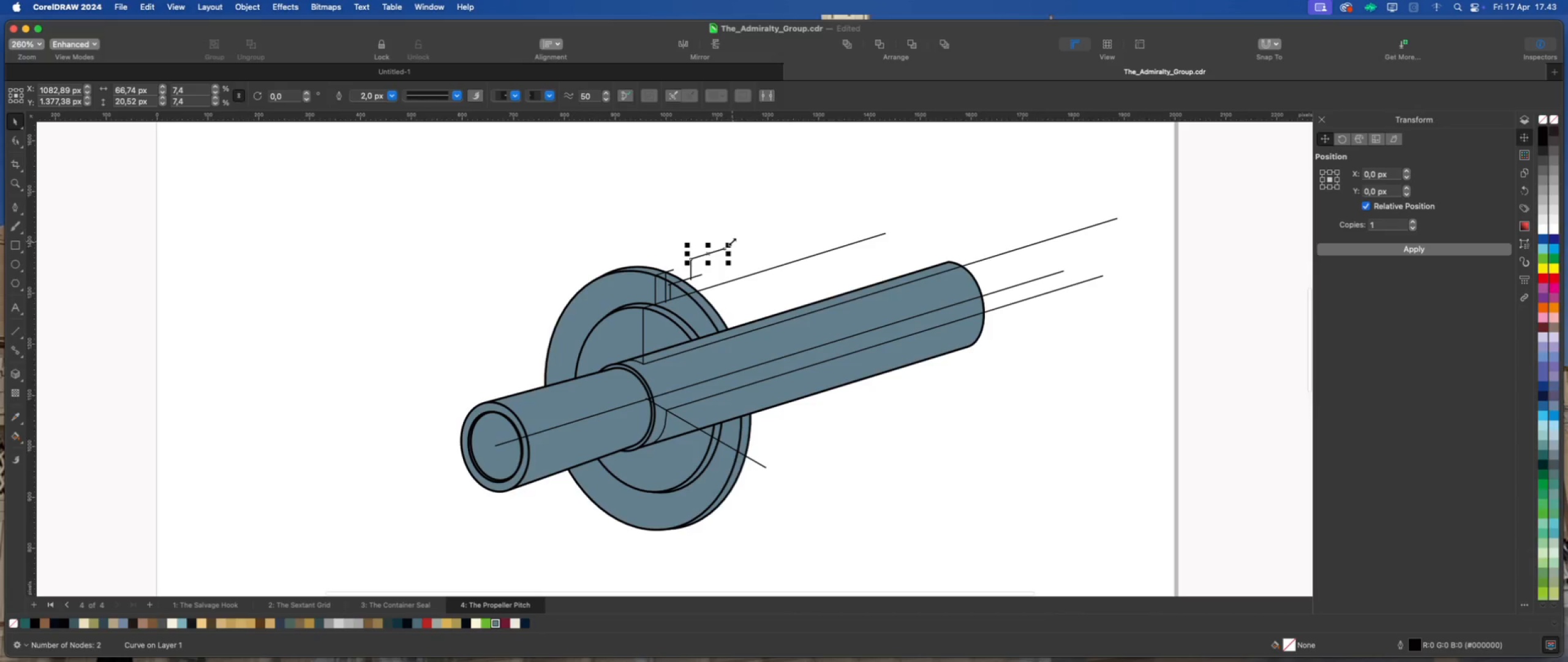 
left_click_drag(start_coordinate=[732, 242], to_coordinate=[742, 236])
 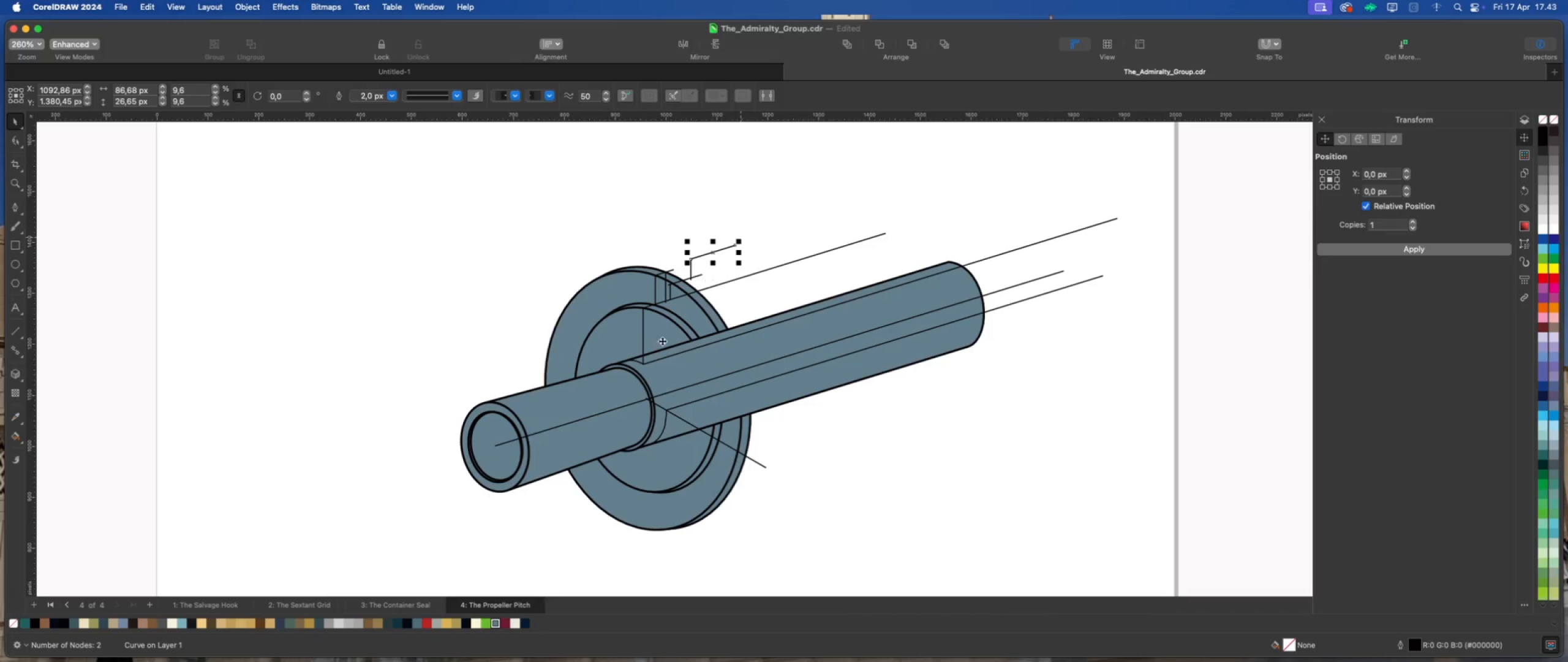 
scroll: coordinate [712, 247], scroll_direction: up, amount: 1.0
 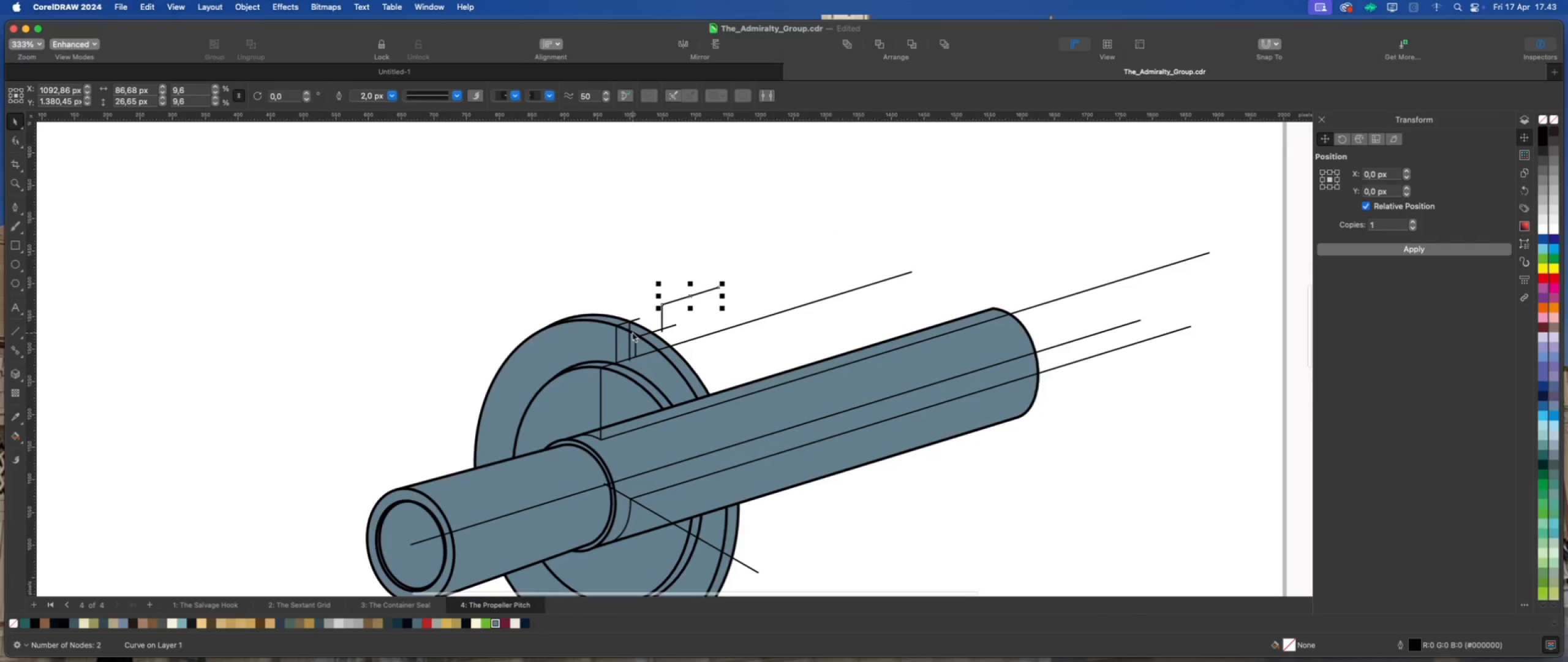 
left_click([630, 331])
 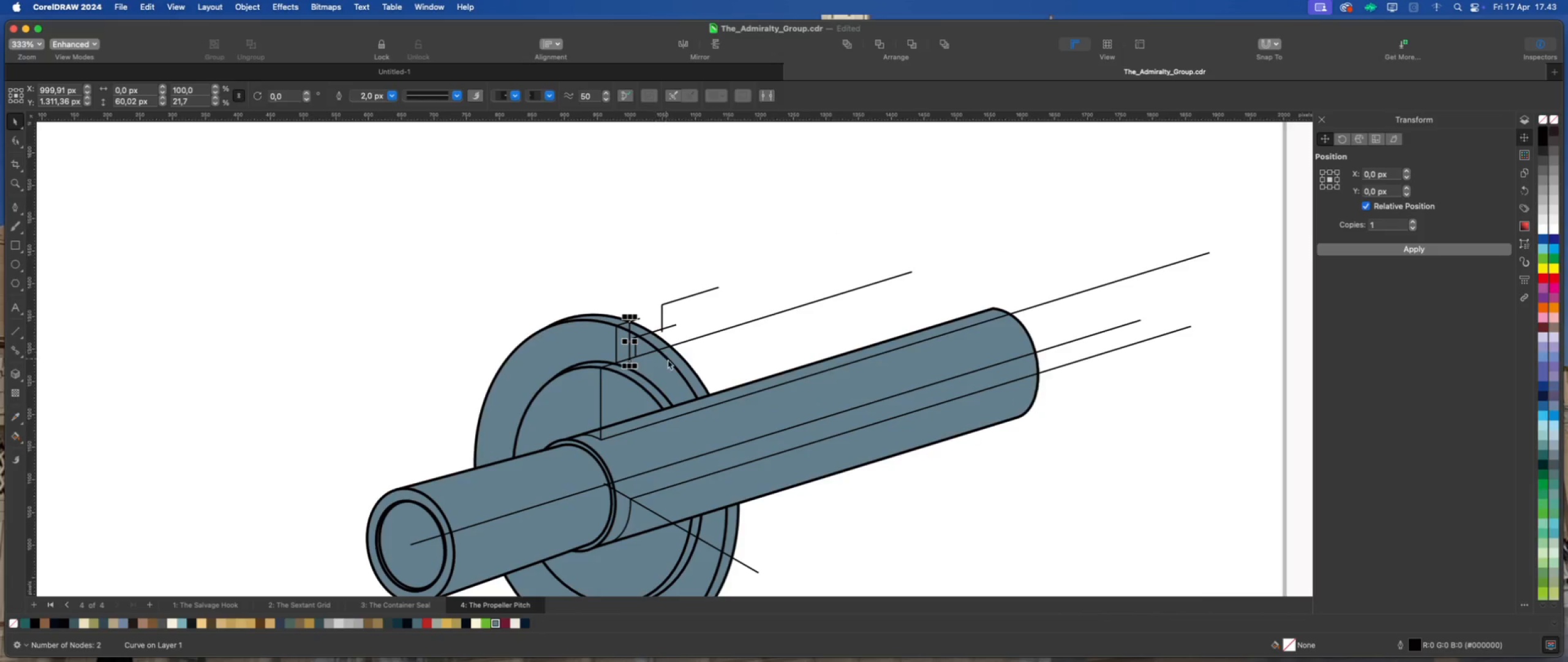 
key(Meta+D)
 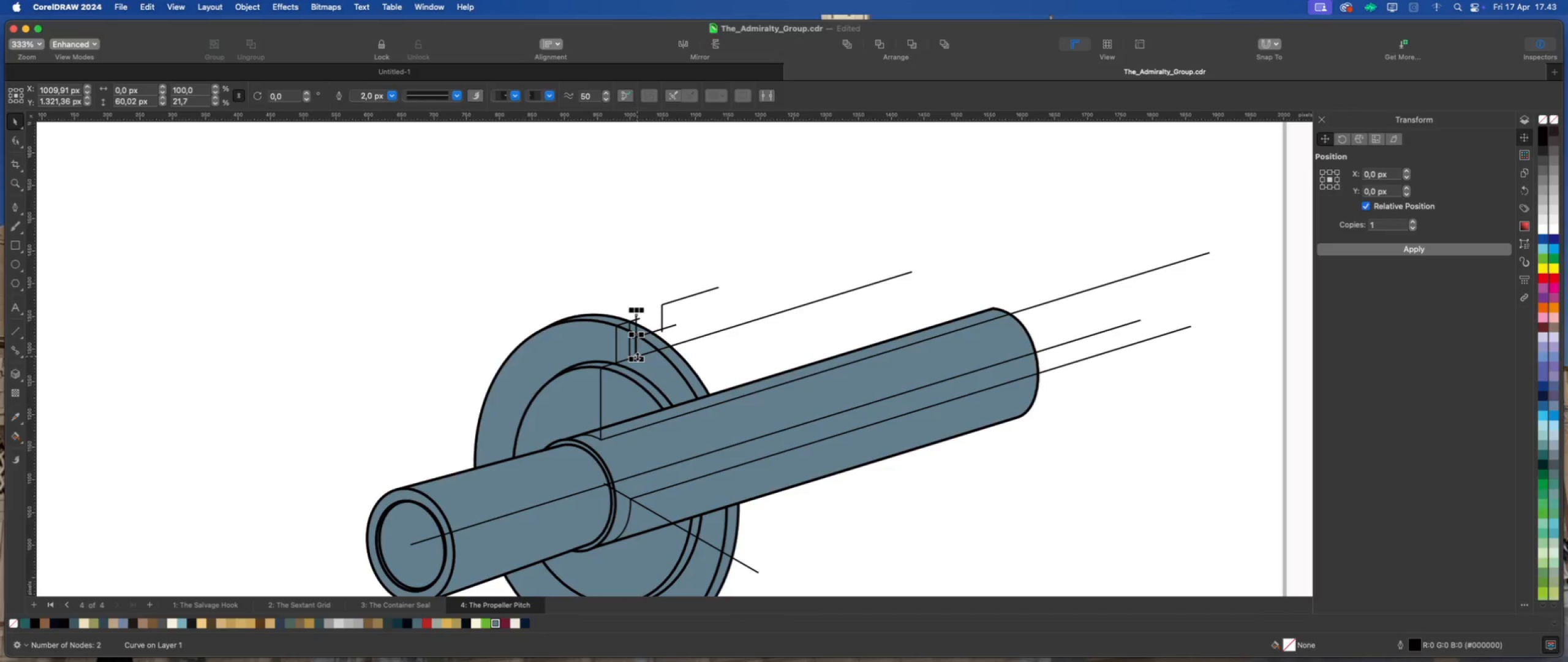 
left_click_drag(start_coordinate=[637, 356], to_coordinate=[719, 288])
 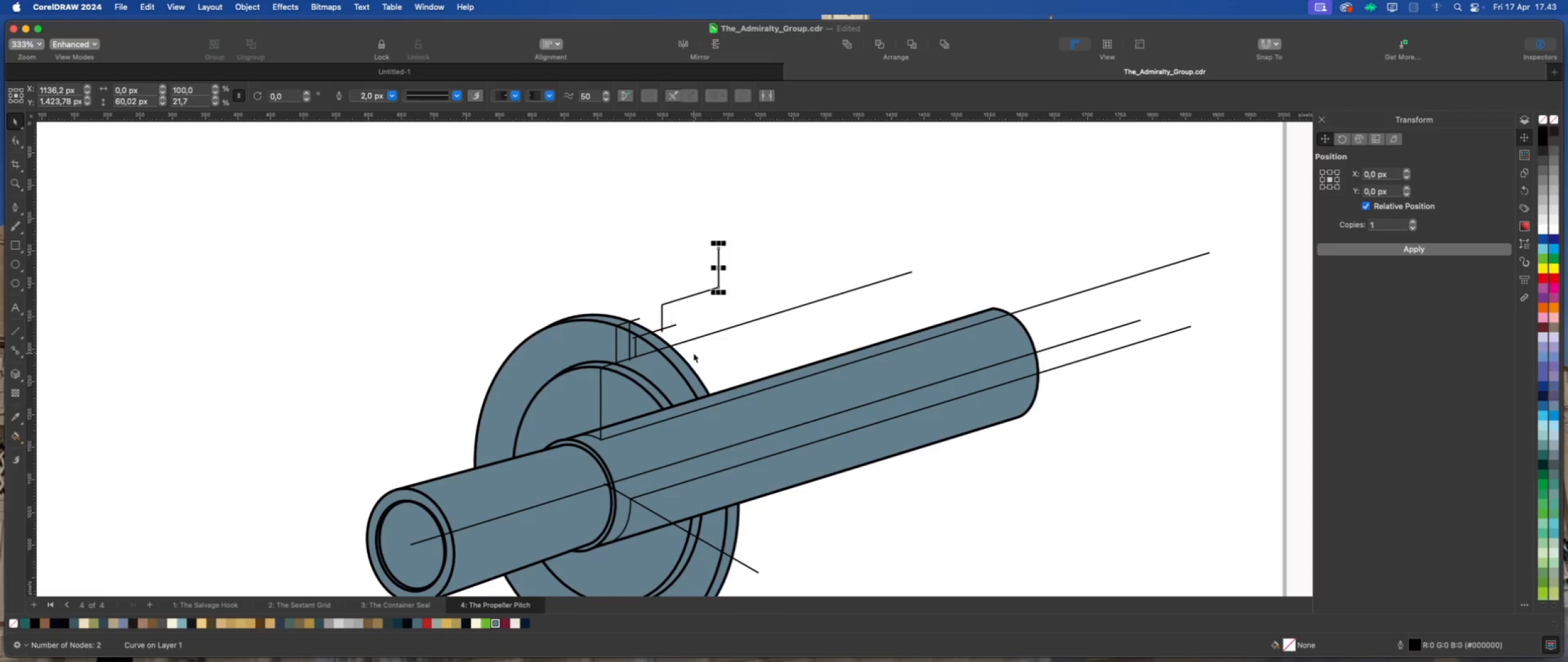 
scroll: coordinate [689, 352], scroll_direction: down, amount: 2.0
 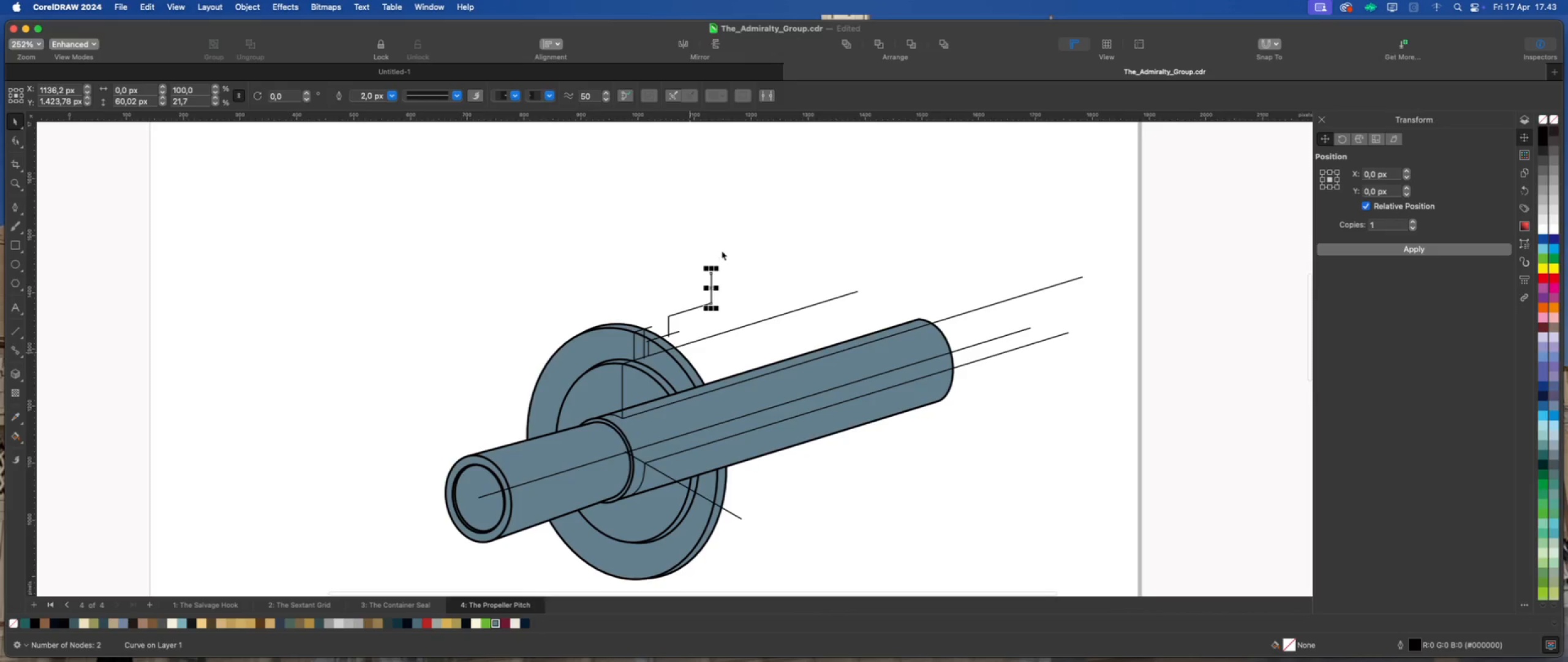 
scroll: coordinate [722, 248], scroll_direction: up, amount: 2.0
 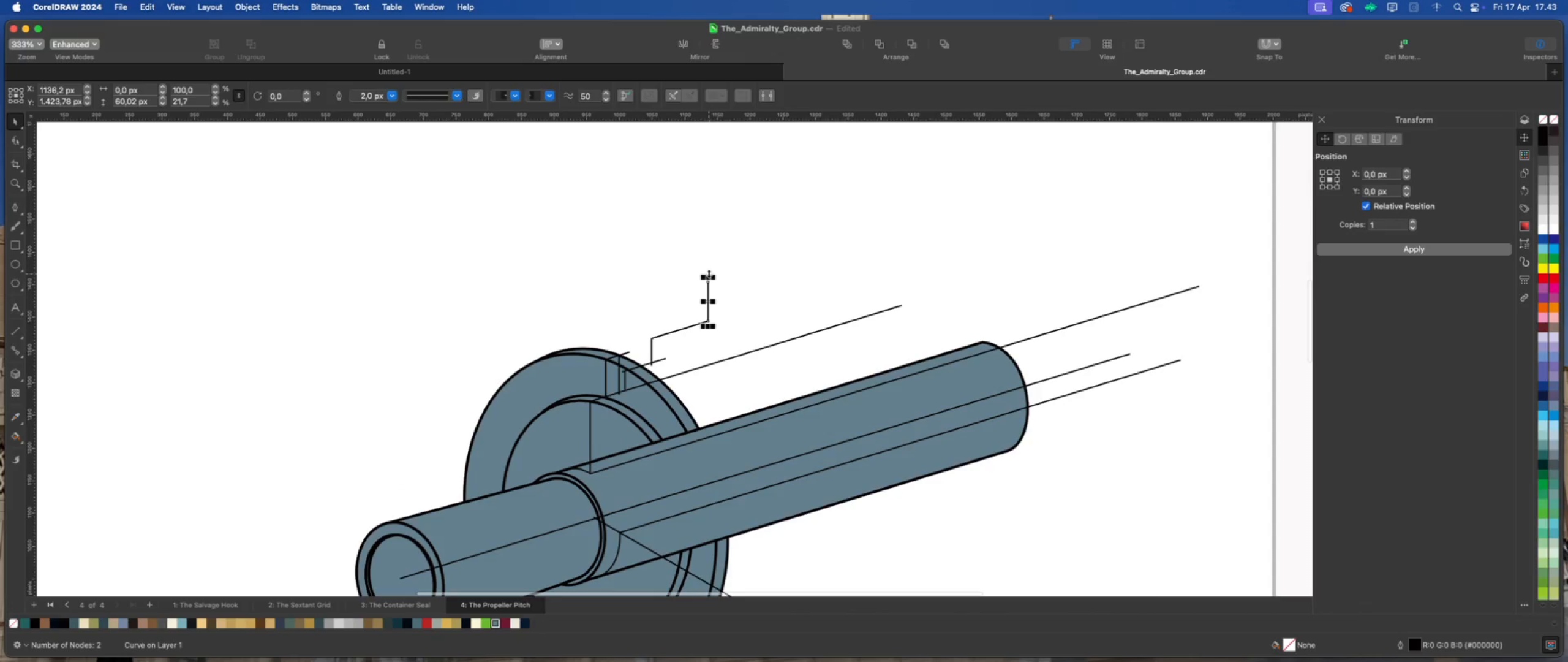 
left_click_drag(start_coordinate=[709, 273], to_coordinate=[709, 218])
 